 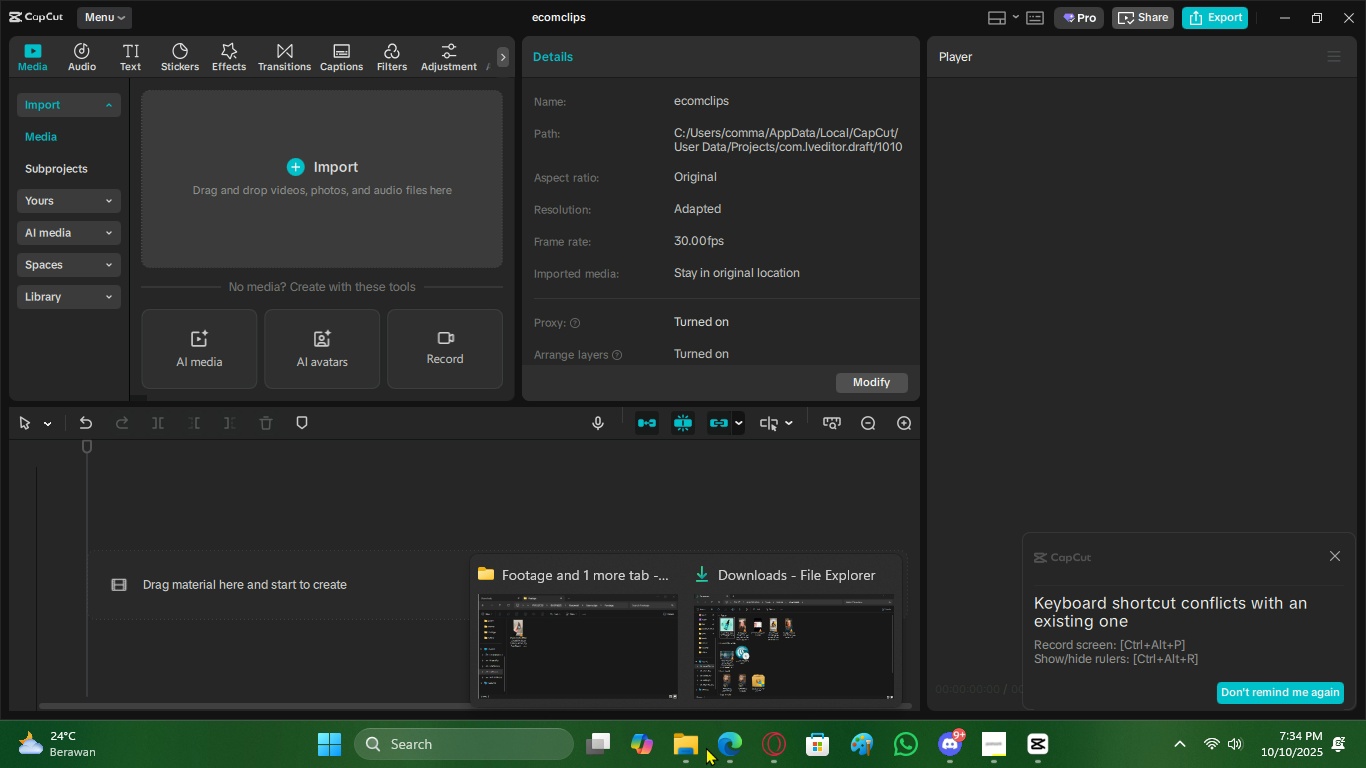 
left_click([777, 732])
 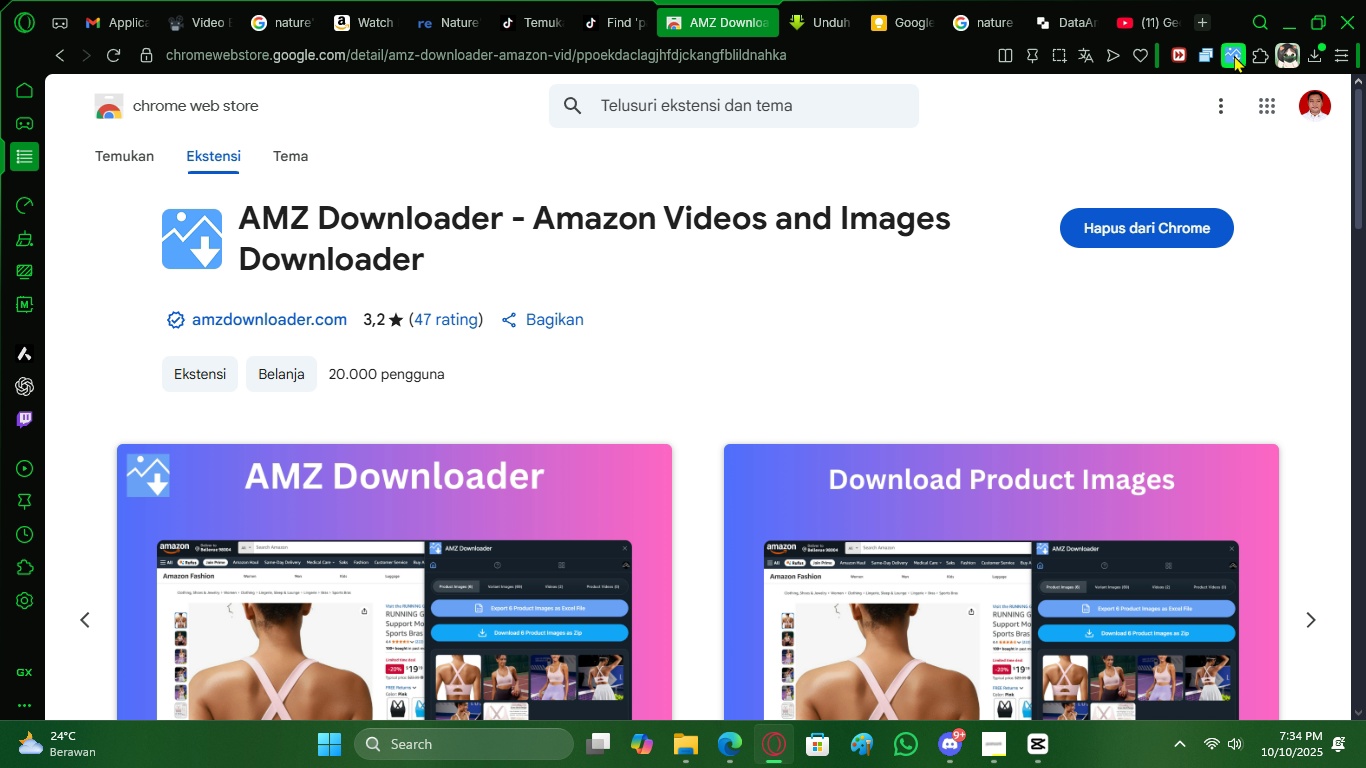 
double_click([1234, 55])
 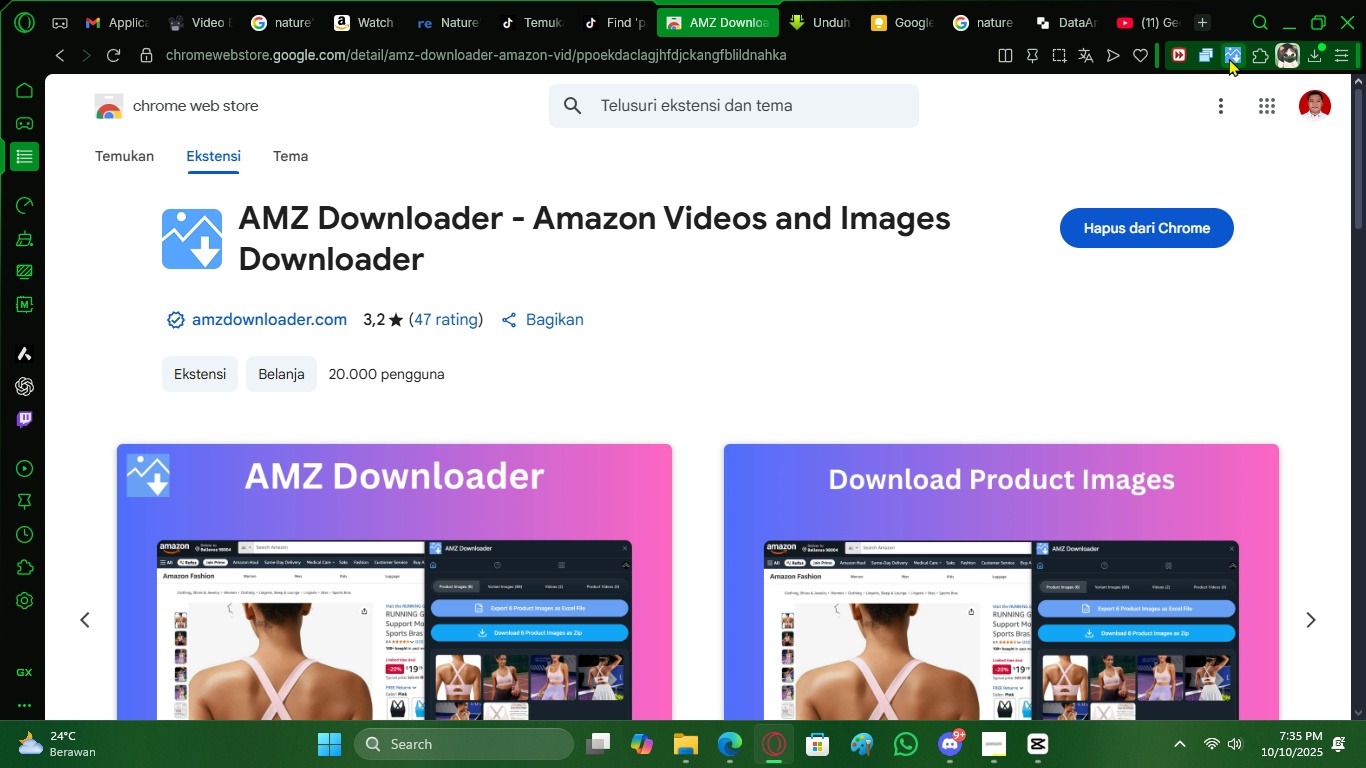 
double_click([1234, 55])
 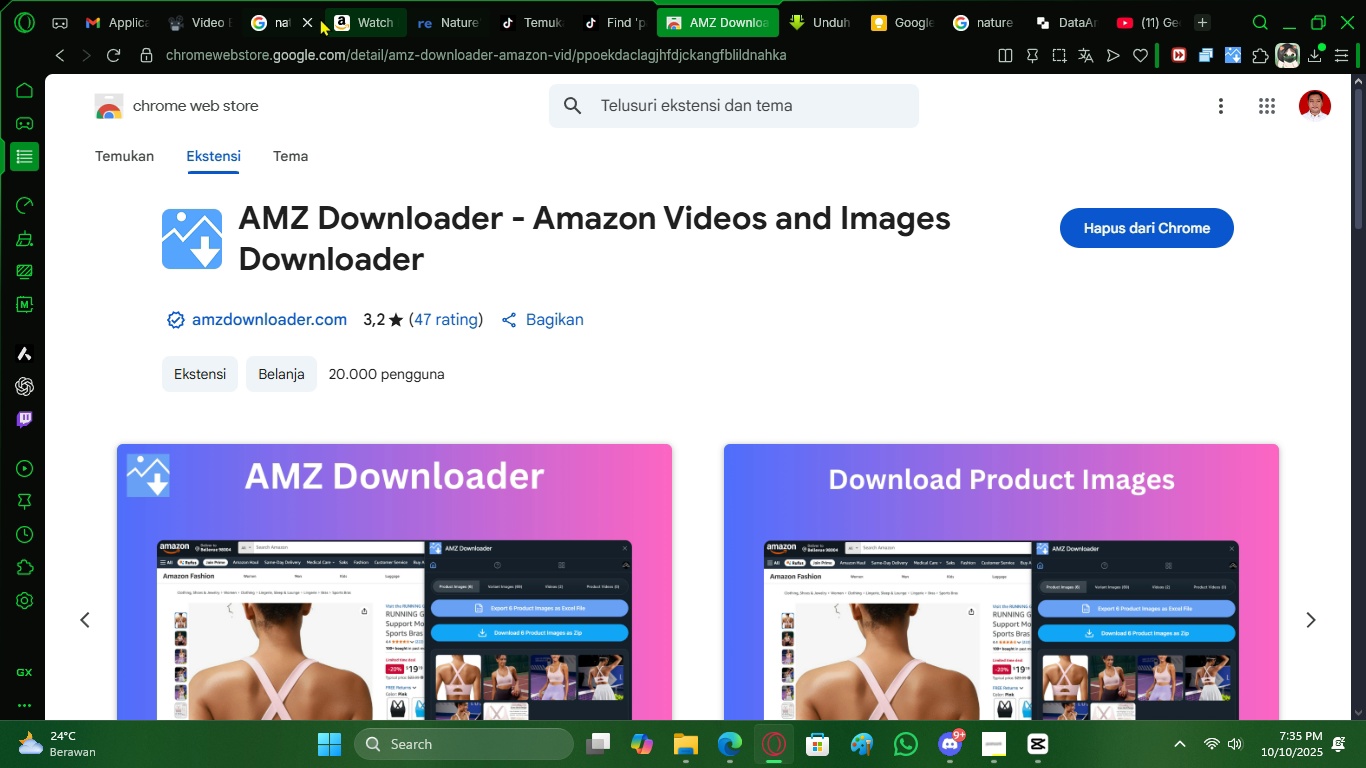 
left_click([361, 19])
 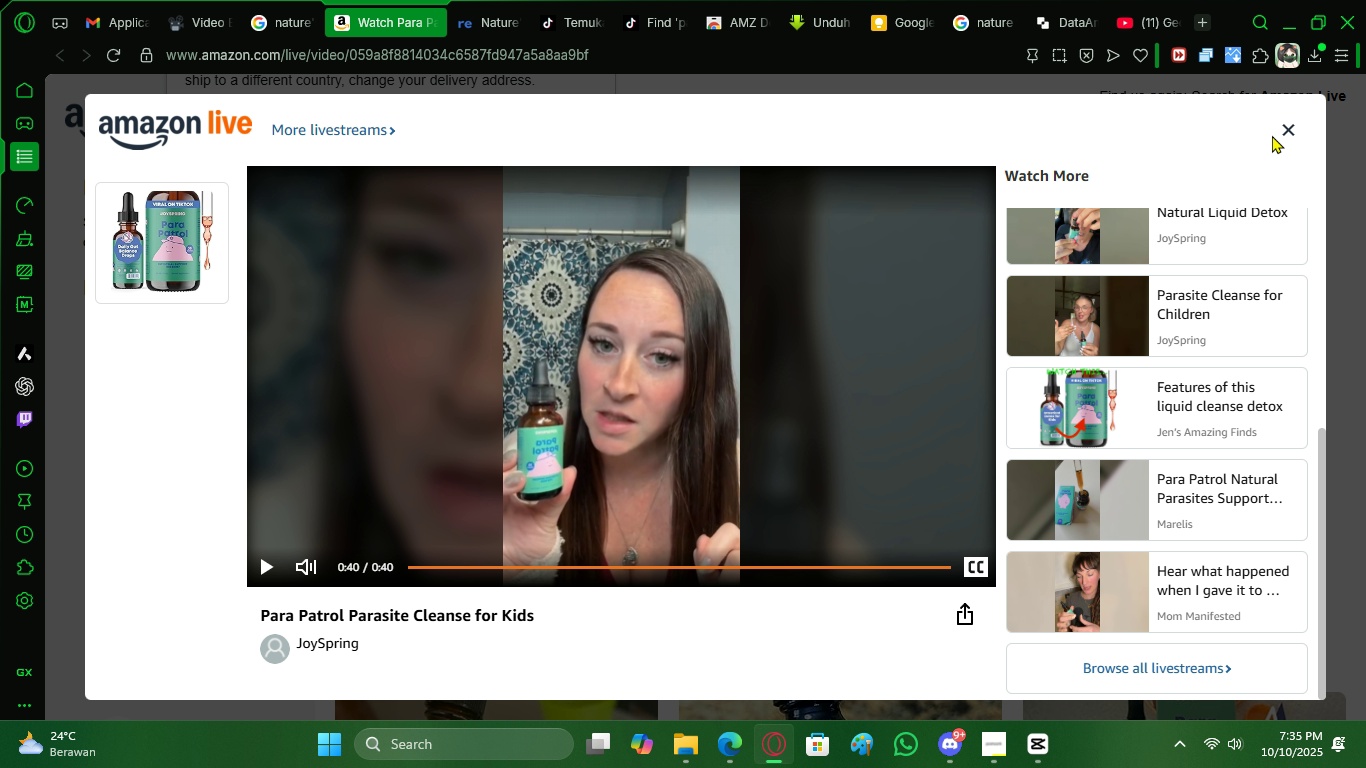 
left_click([1300, 128])
 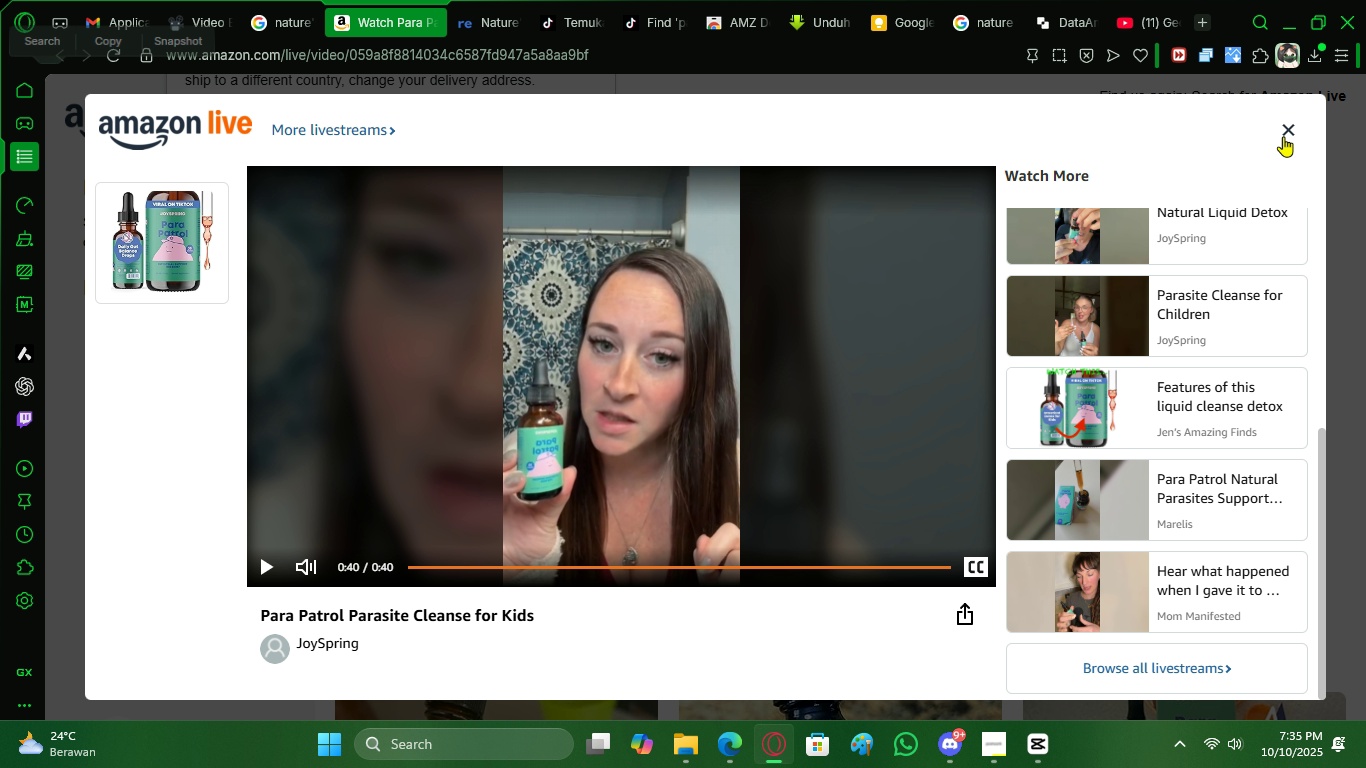 
triple_click([1283, 136])
 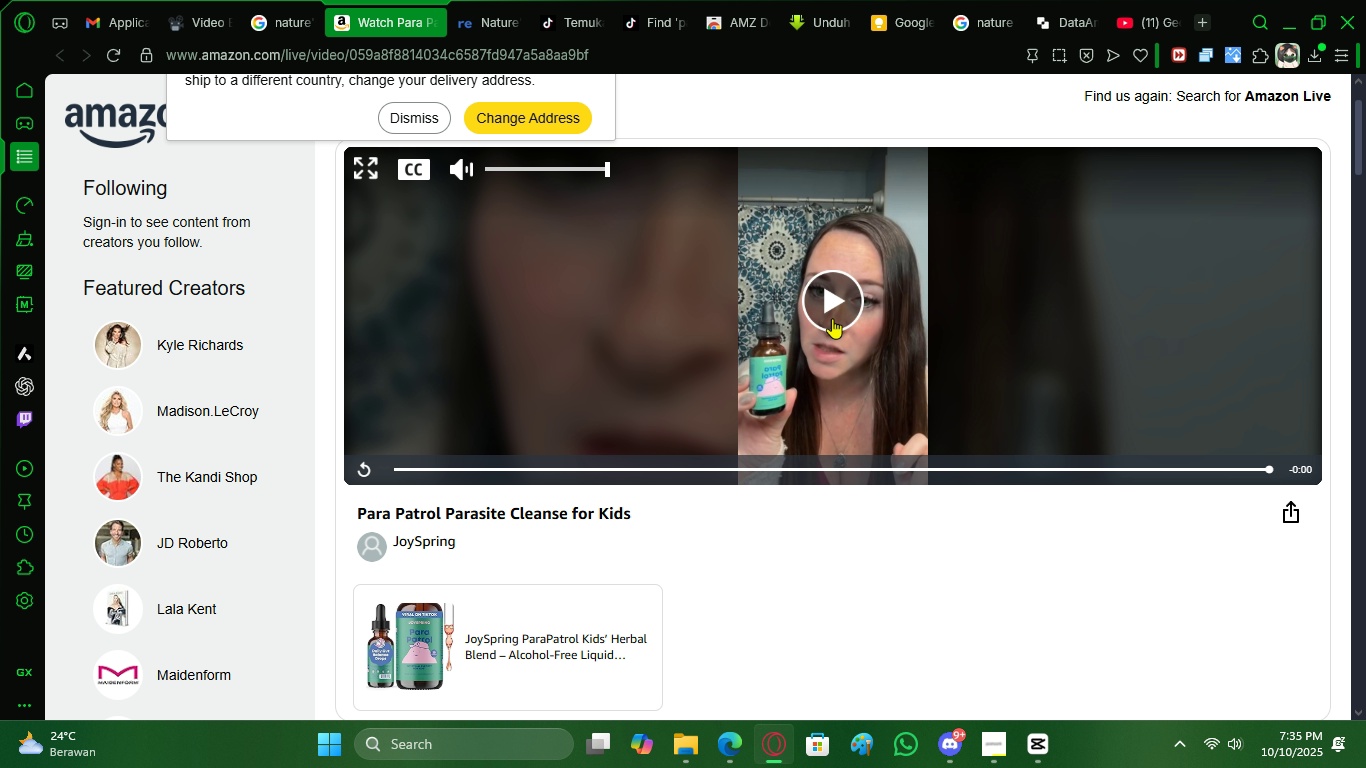 
left_click([837, 318])
 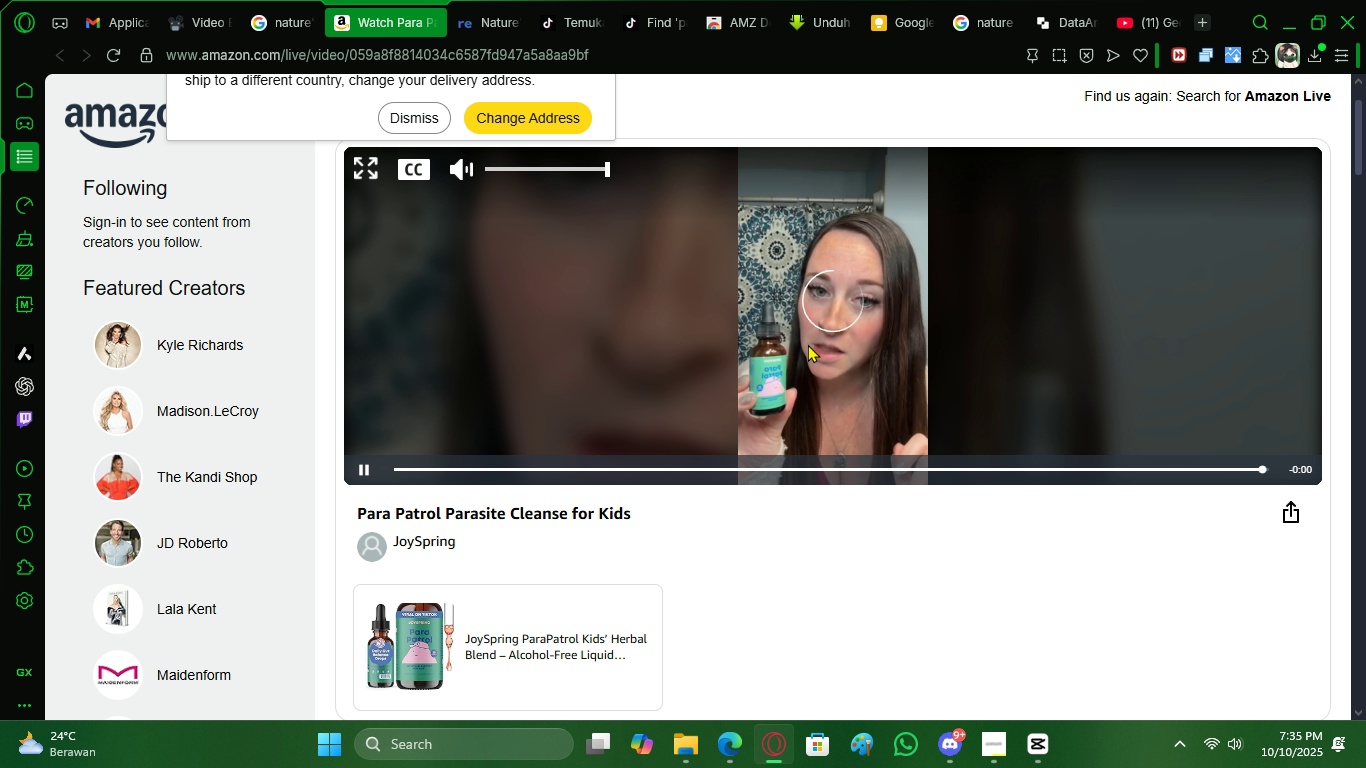 
scroll: coordinate [674, 356], scroll_direction: up, amount: 4.0
 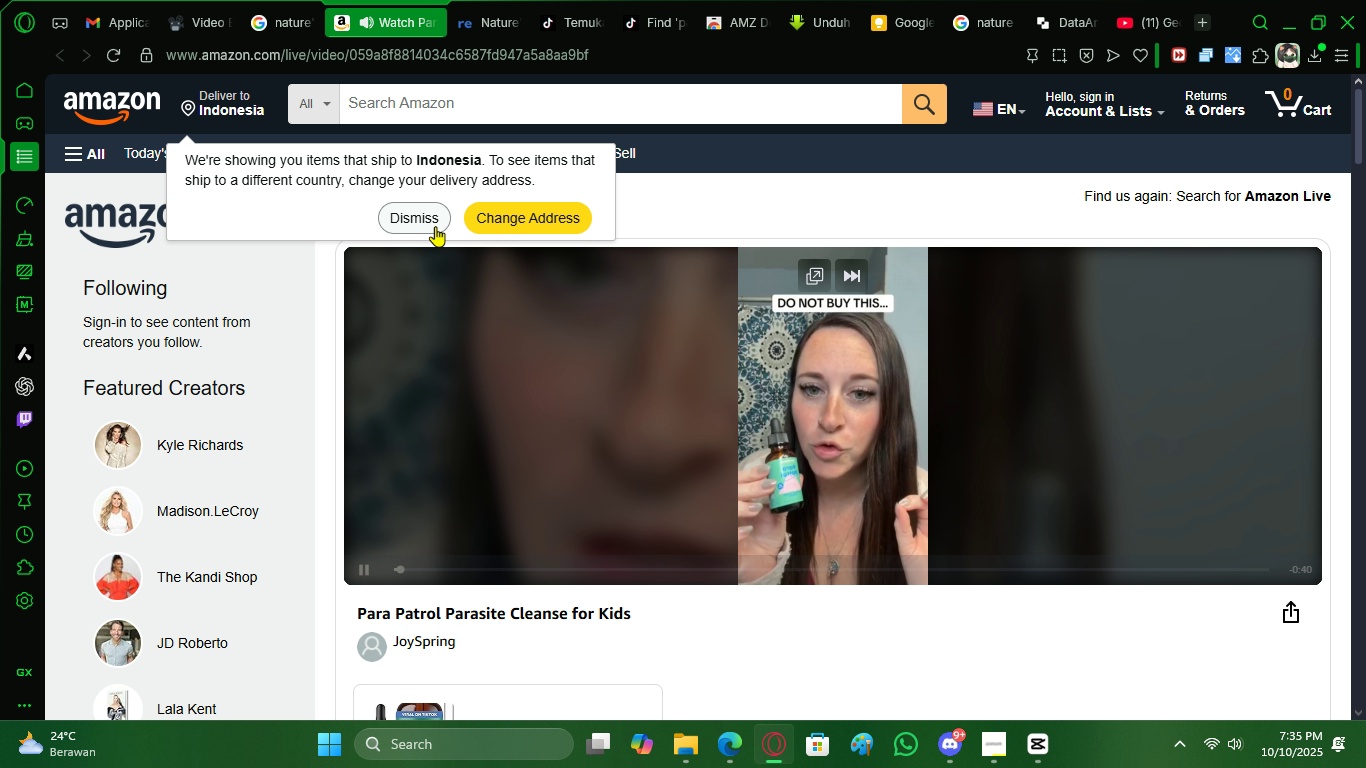 
left_click([436, 226])
 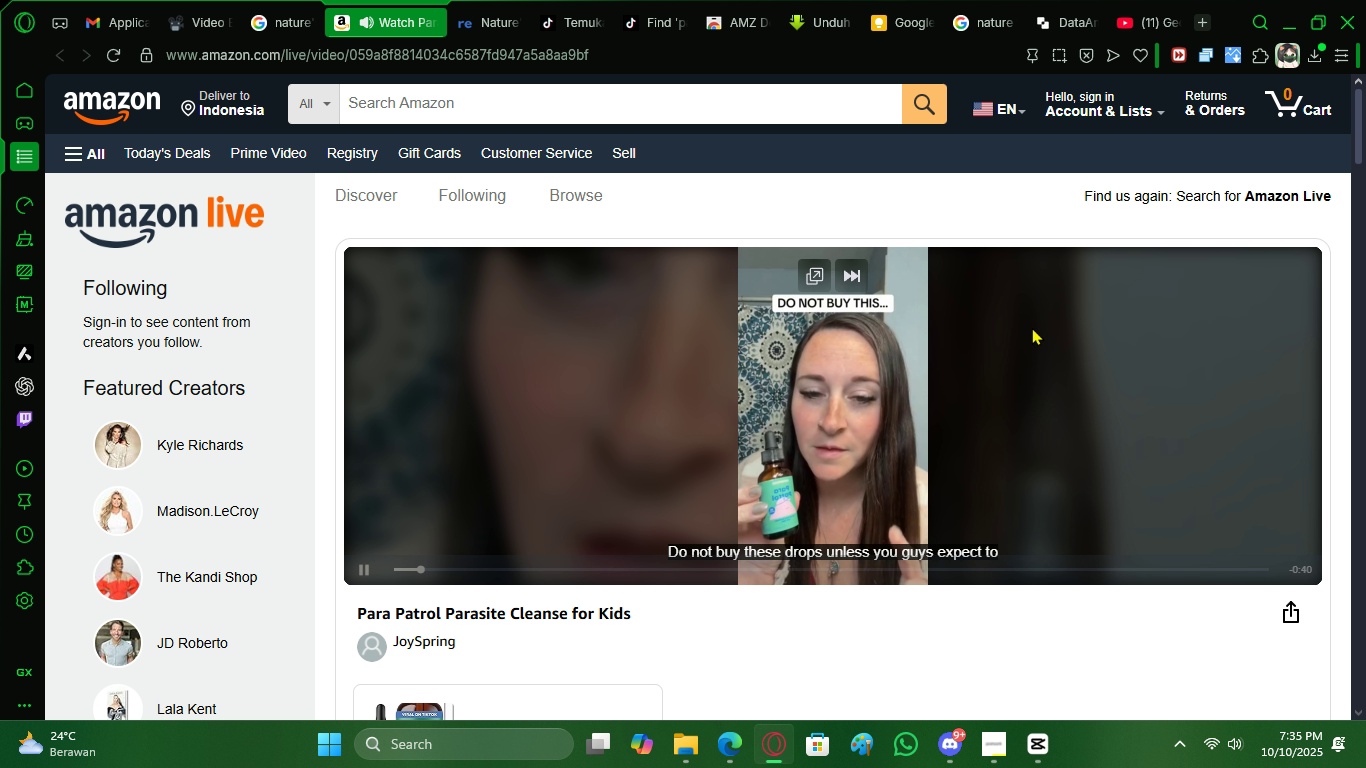 
left_click([1032, 327])
 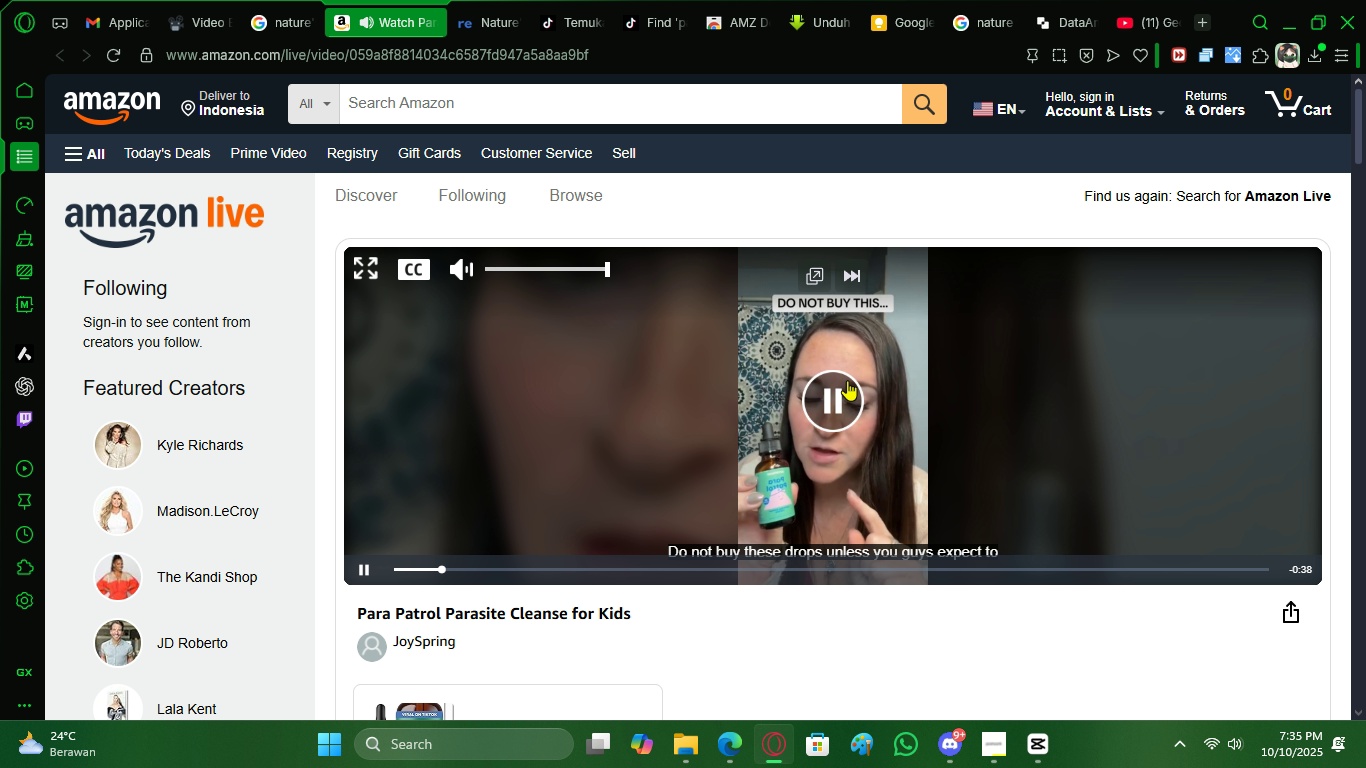 
left_click([828, 389])
 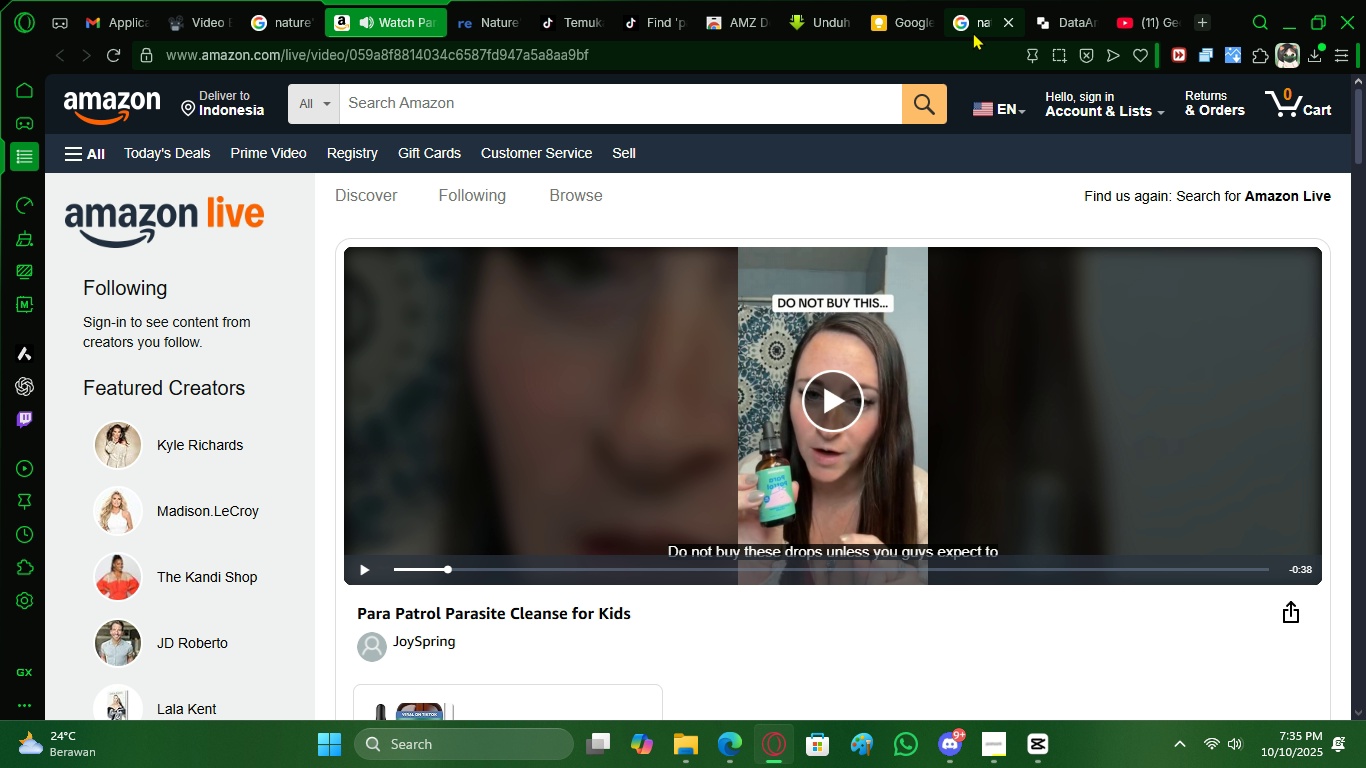 
left_click([973, 32])
 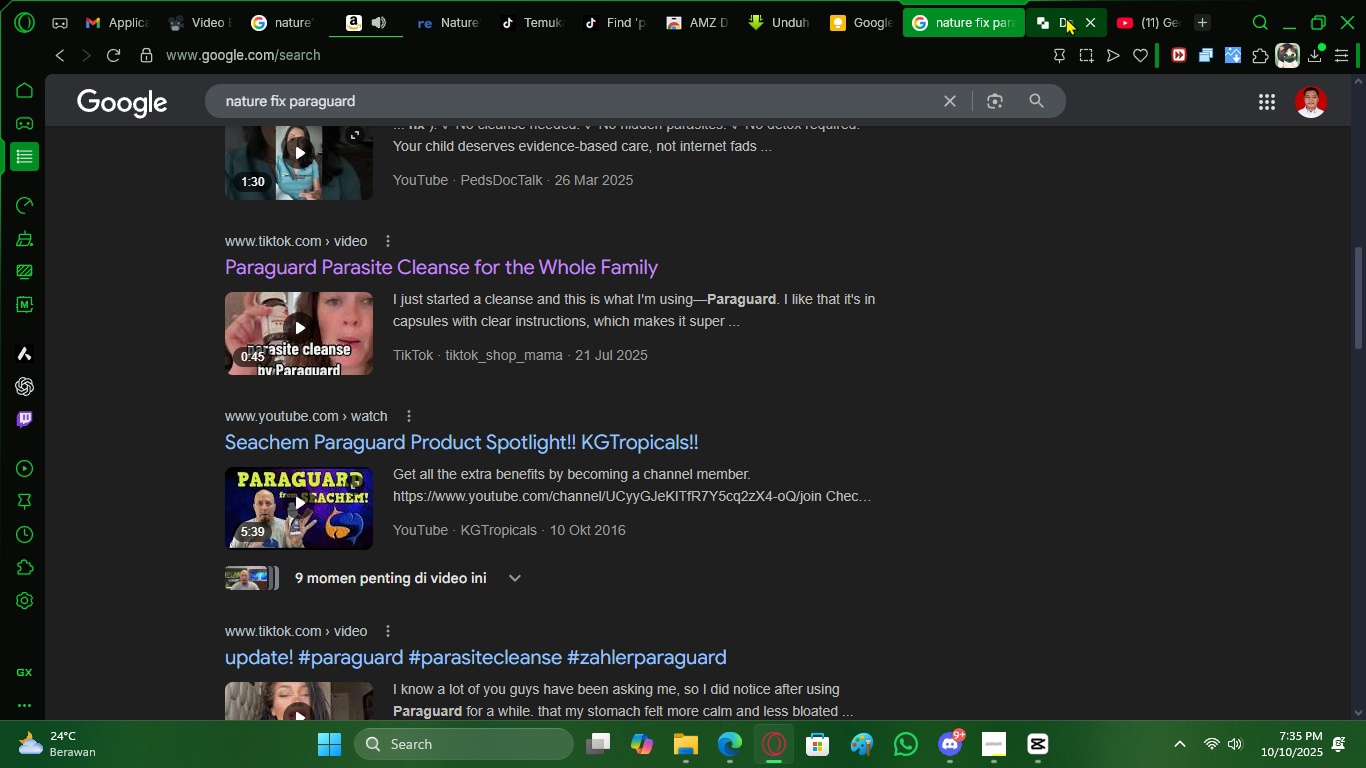 
left_click([1066, 17])
 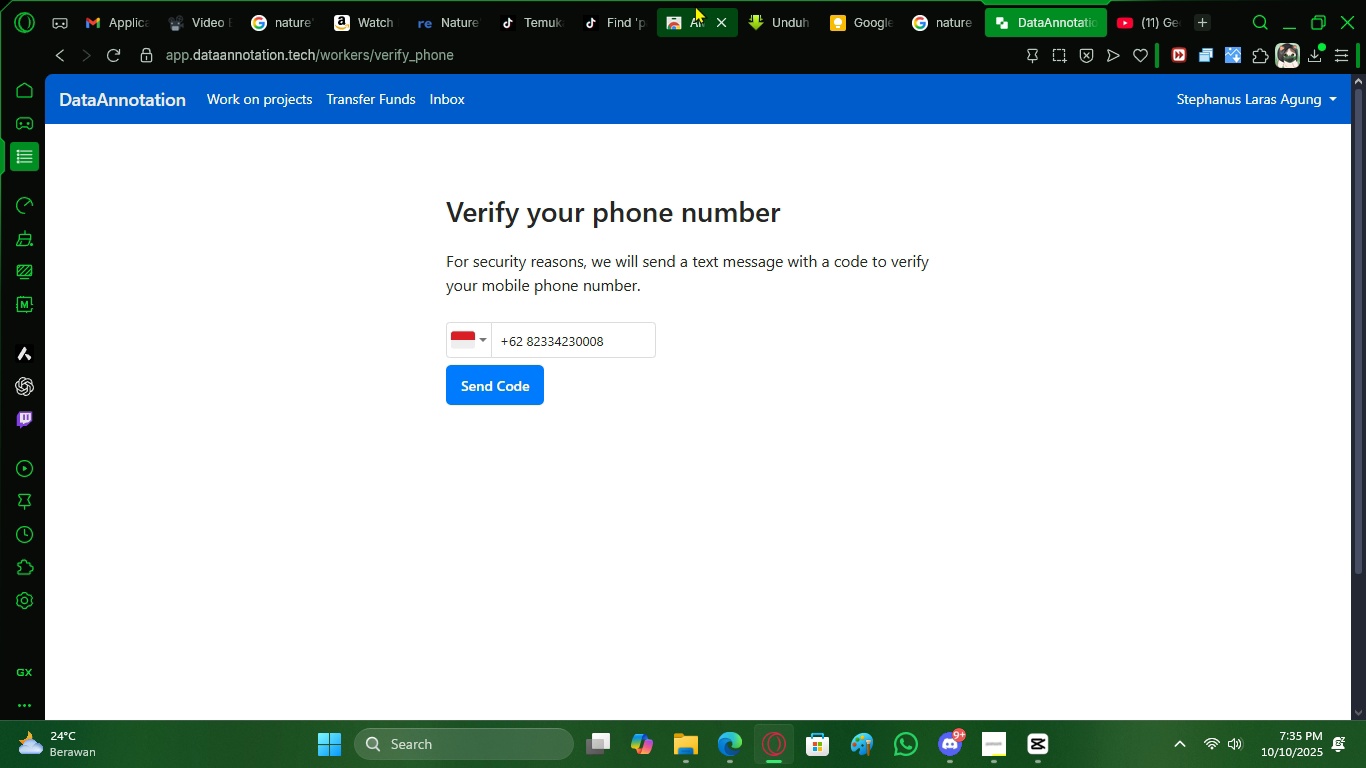 
left_click([690, 17])
 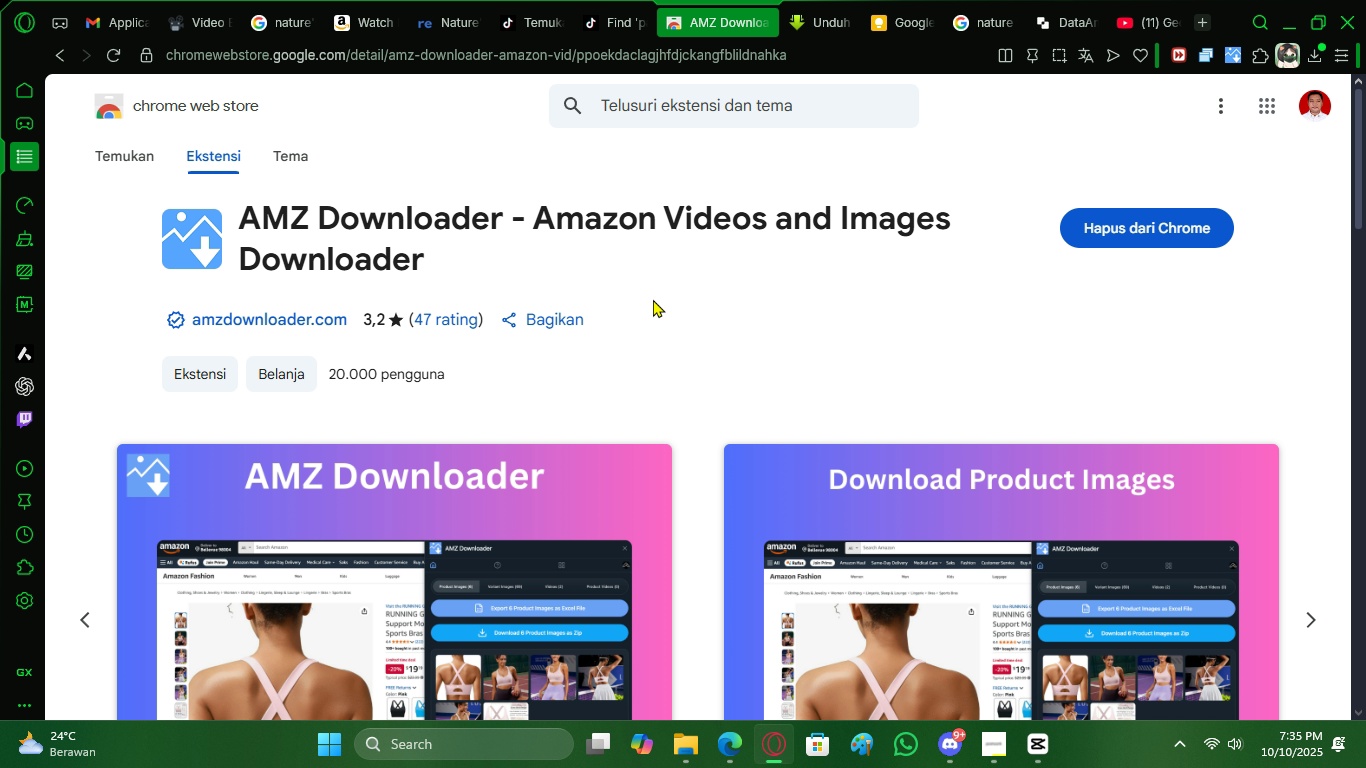 
scroll: coordinate [680, 318], scroll_direction: down, amount: 3.0
 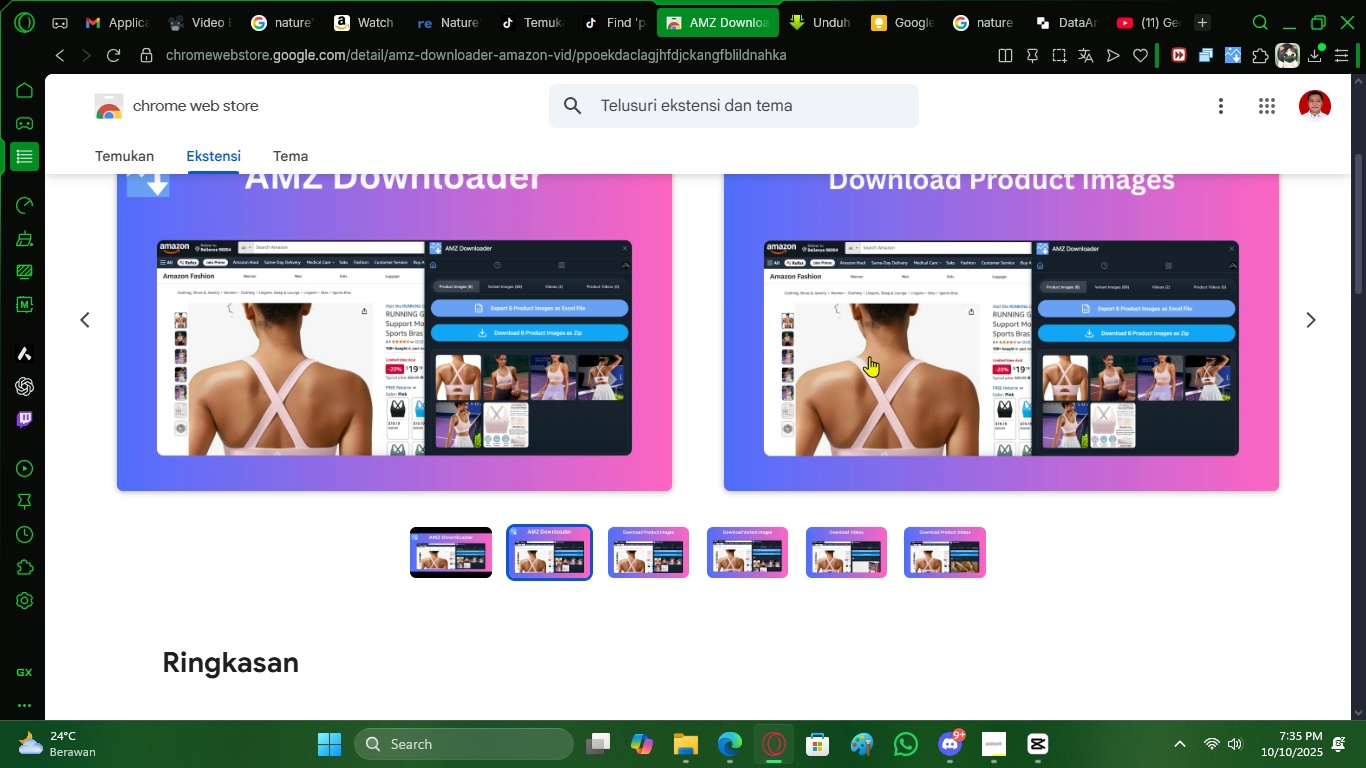 
left_click([869, 356])
 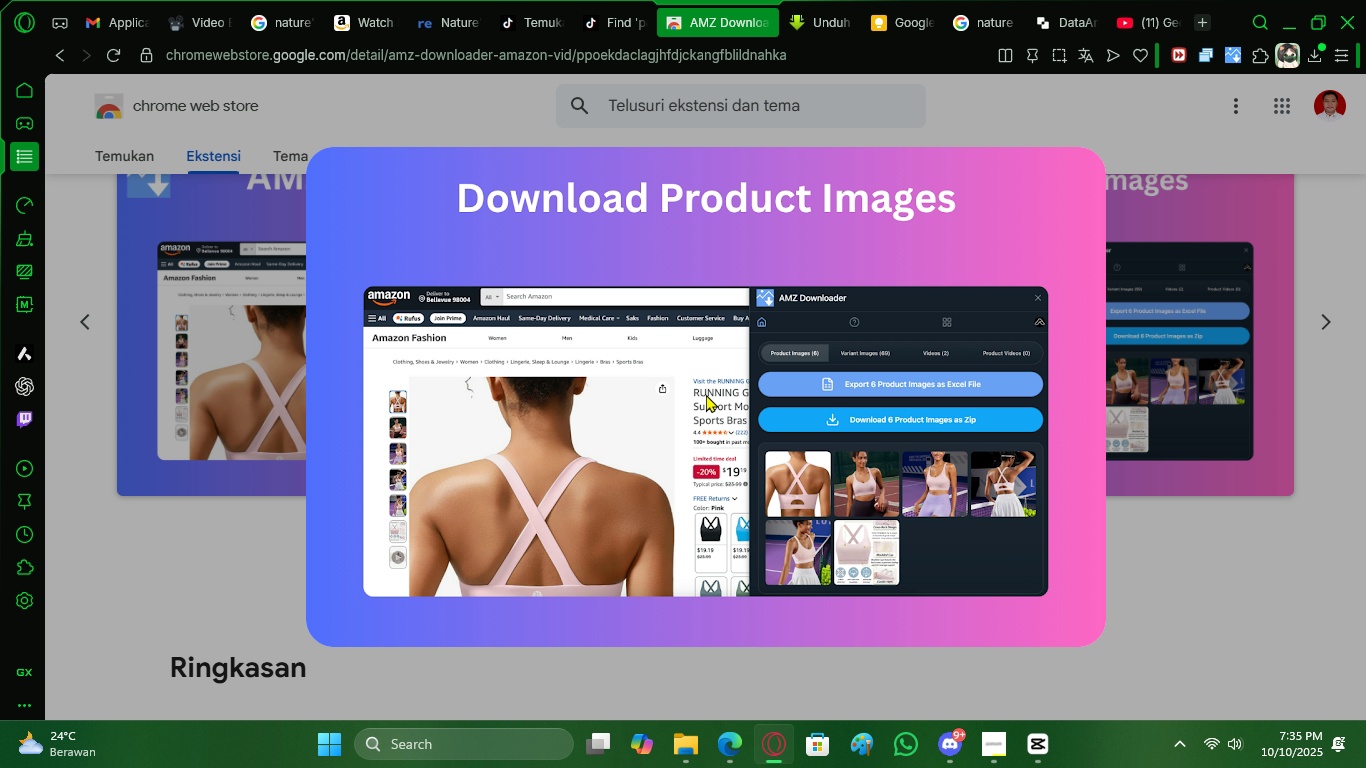 
scroll: coordinate [719, 437], scroll_direction: down, amount: 1.0
 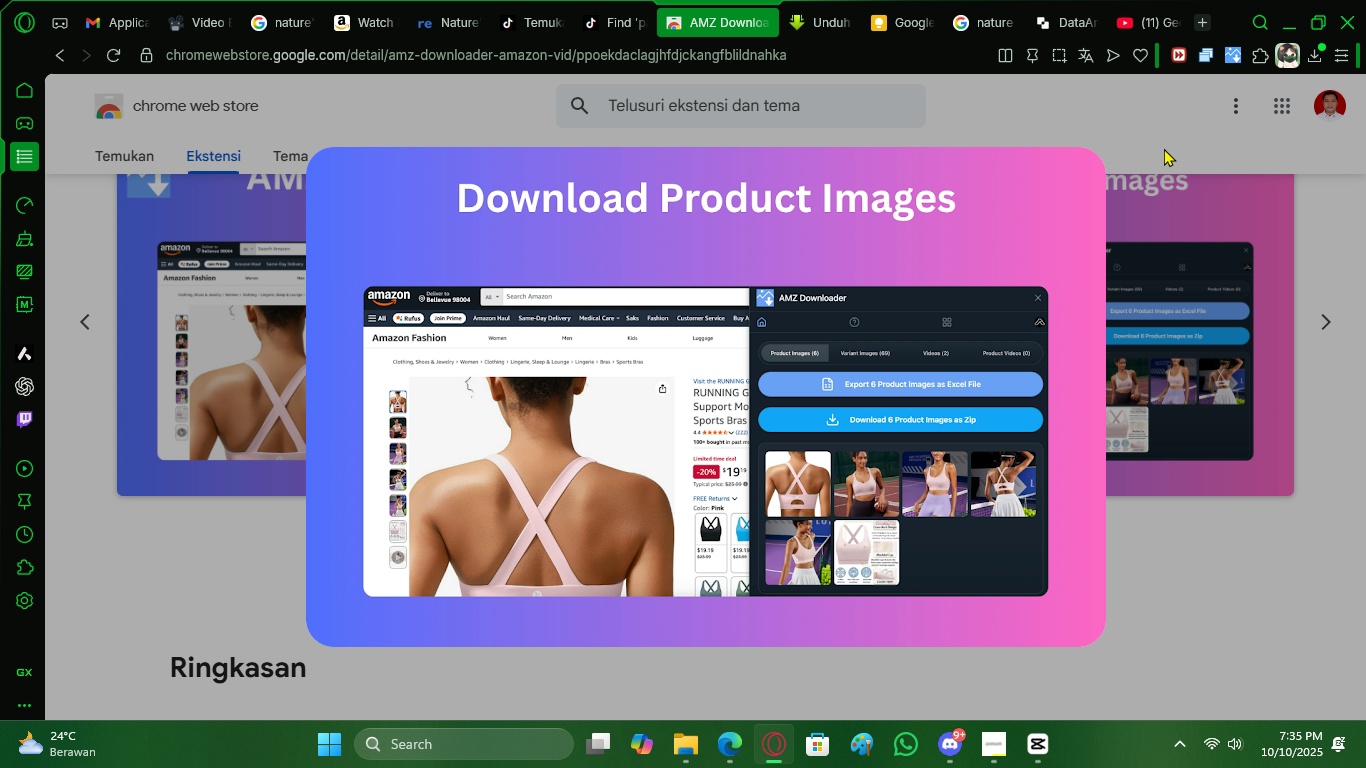 
left_click([1164, 148])
 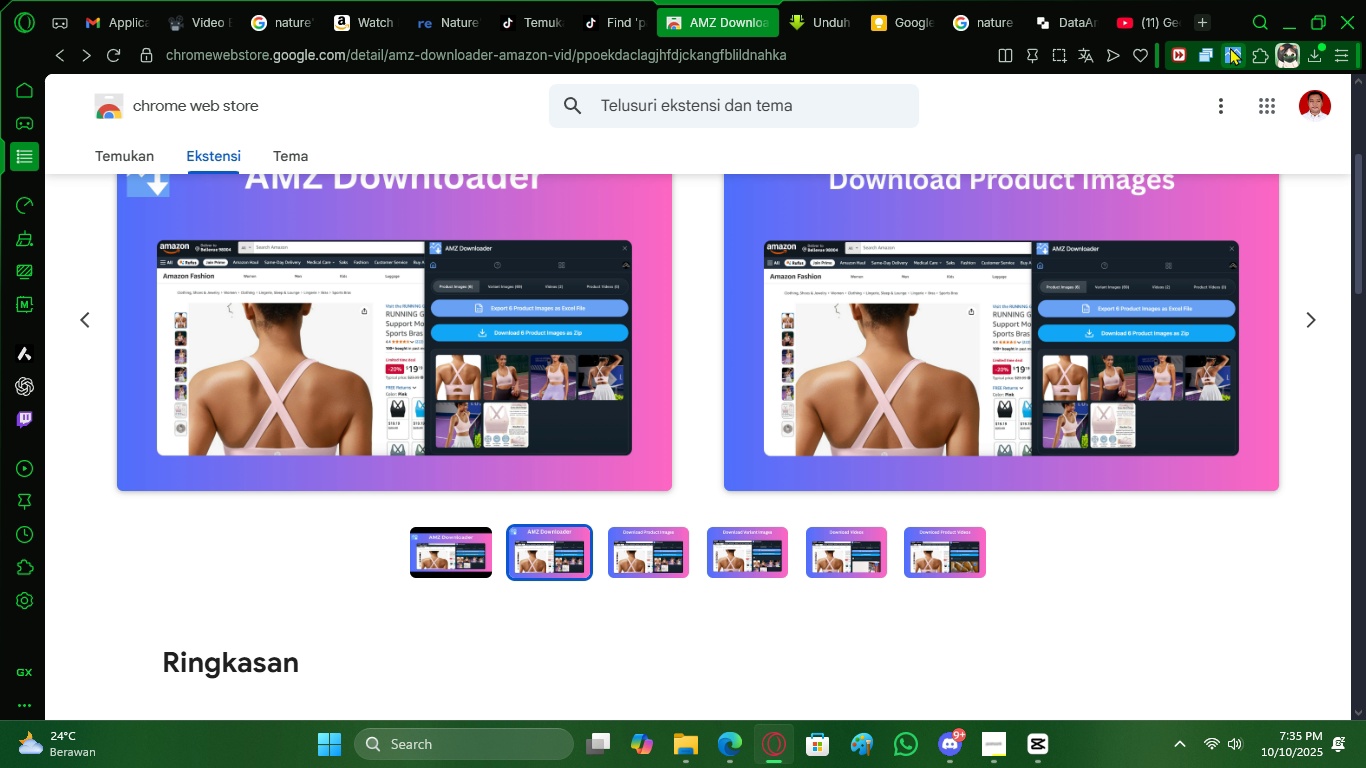 
left_click([1230, 47])
 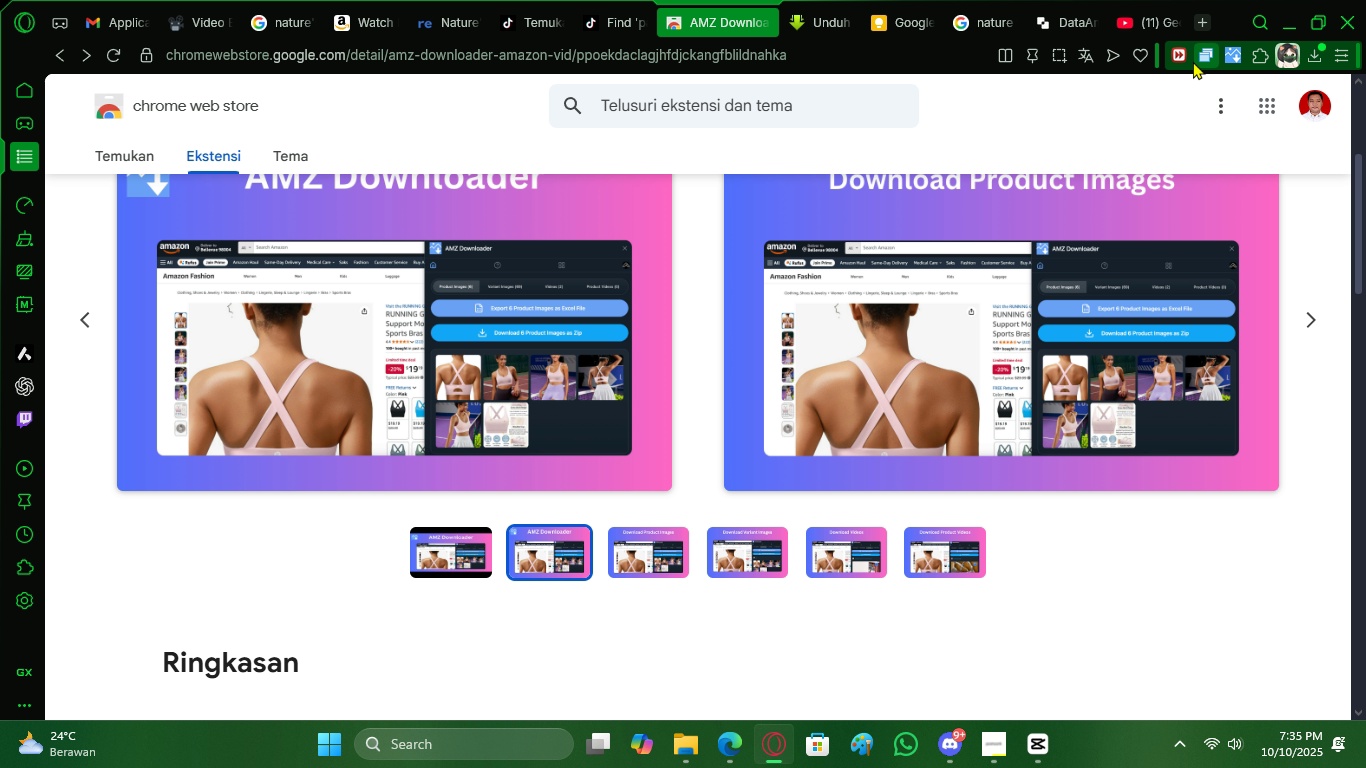 
double_click([1231, 62])
 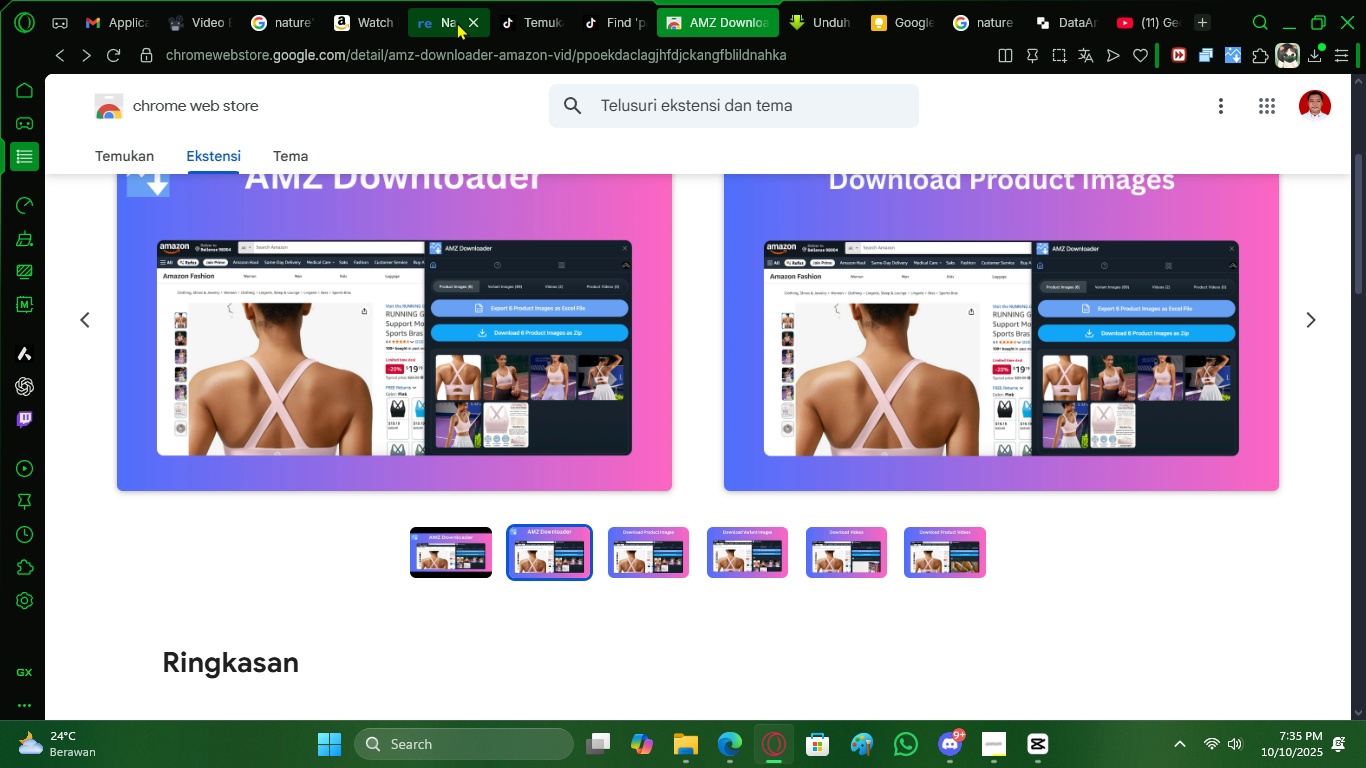 
left_click([444, 23])
 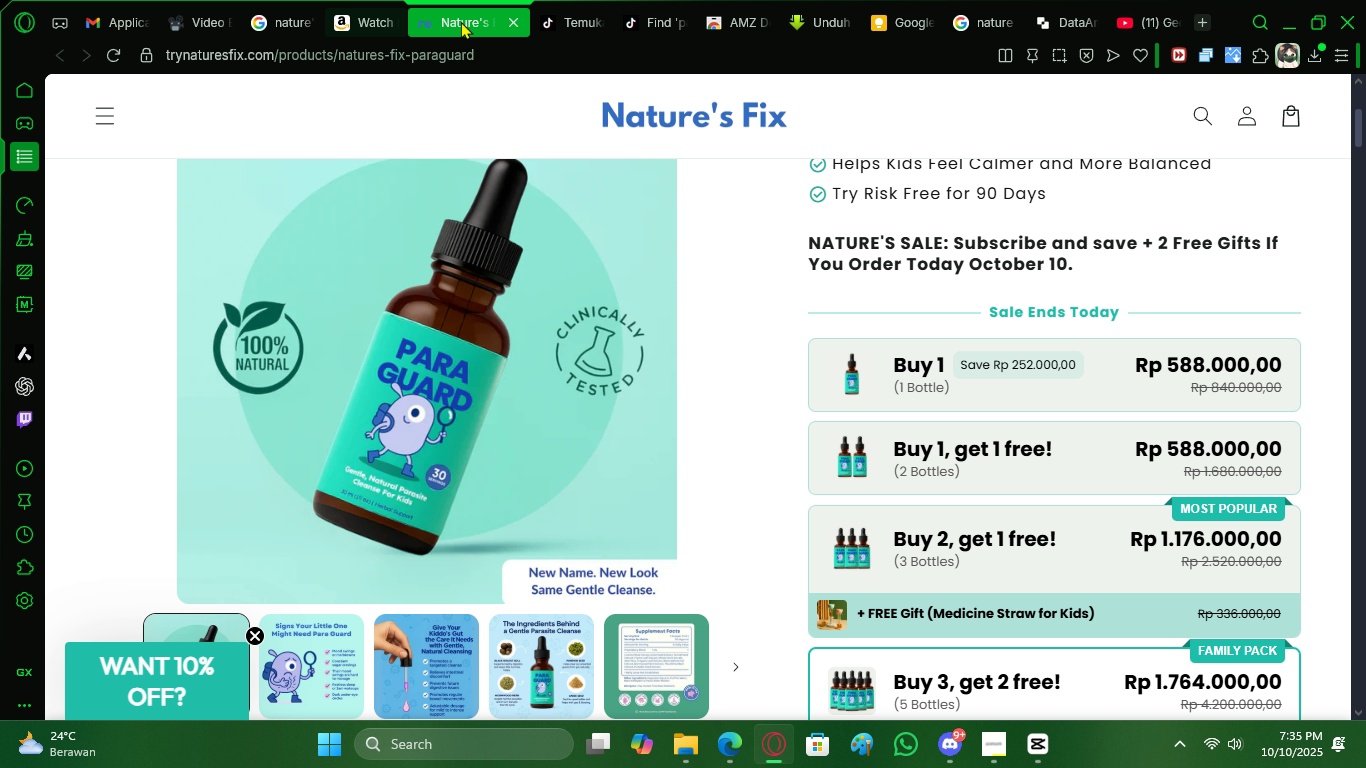 
left_click([357, 21])
 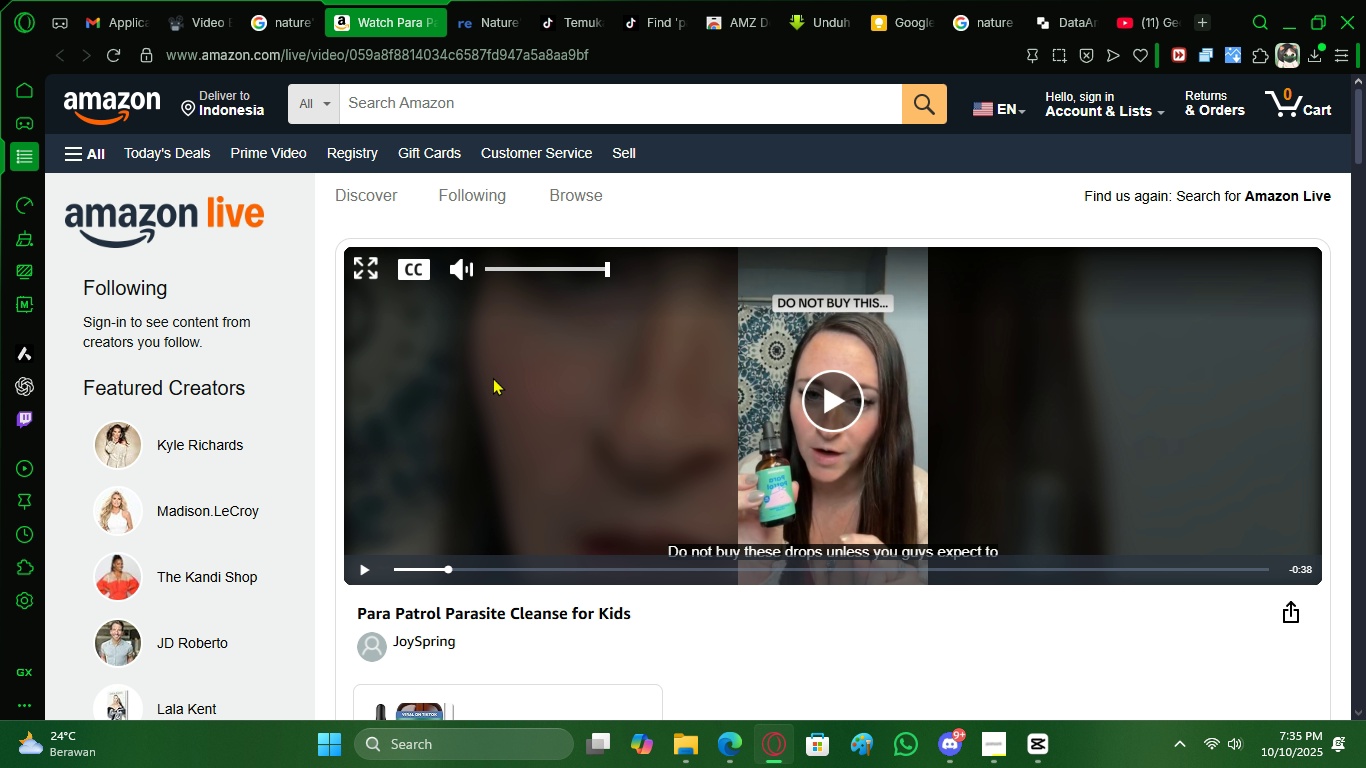 
scroll: coordinate [511, 593], scroll_direction: down, amount: 3.0
 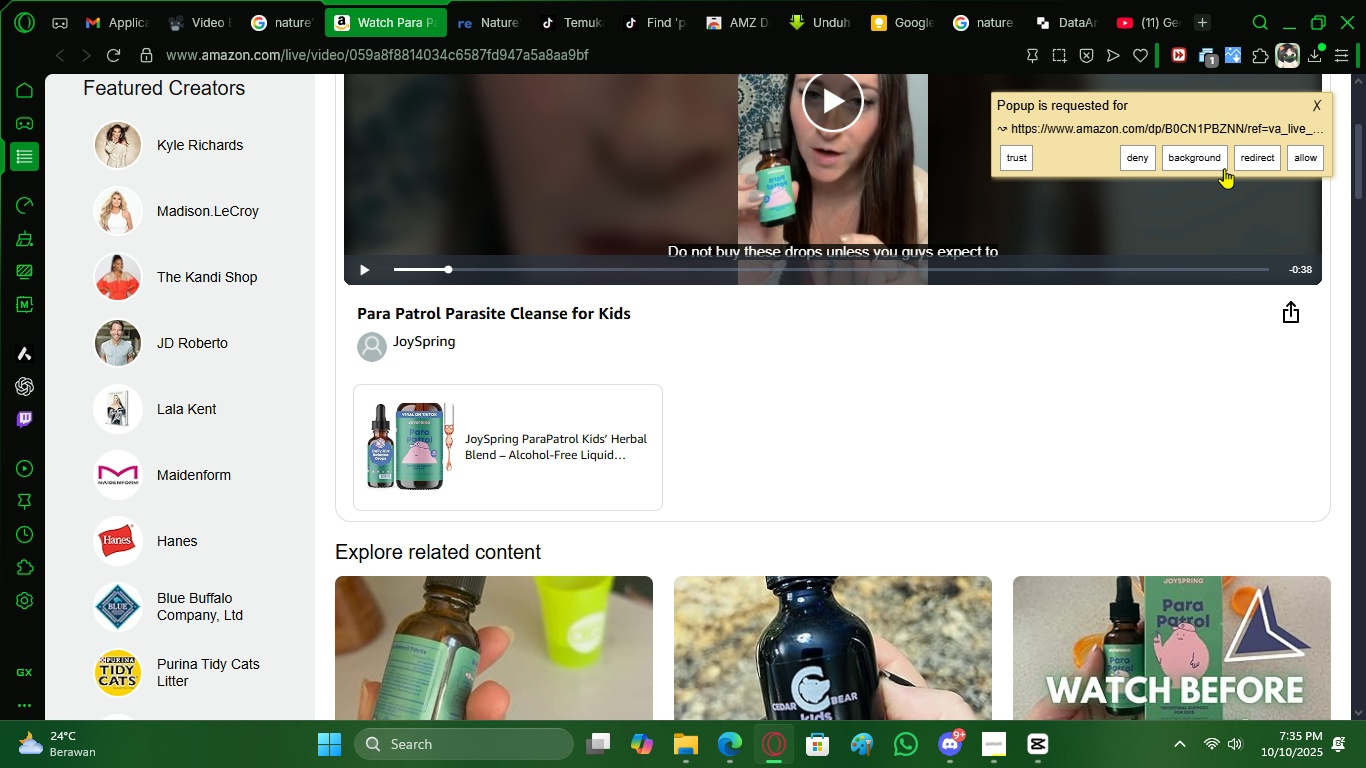 
left_click([1302, 160])
 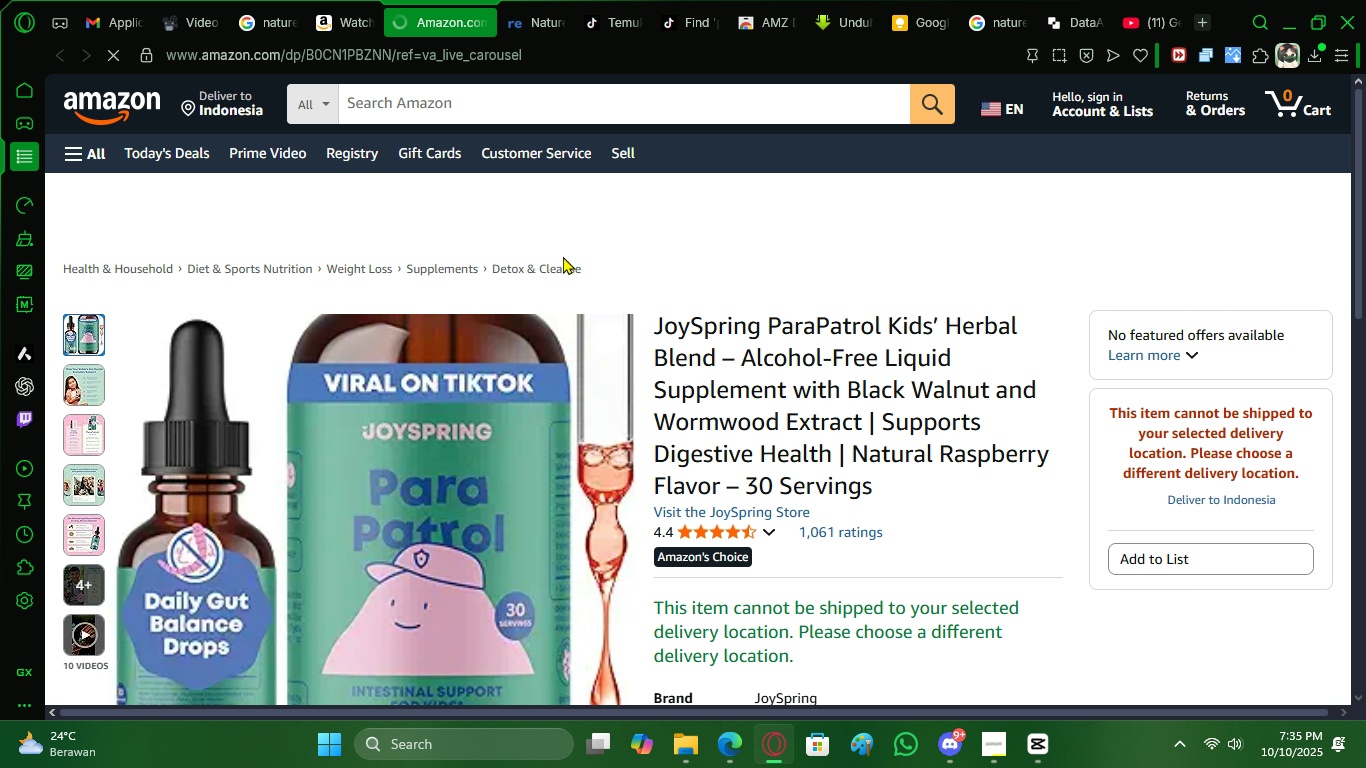 
scroll: coordinate [328, 305], scroll_direction: down, amount: 15.0
 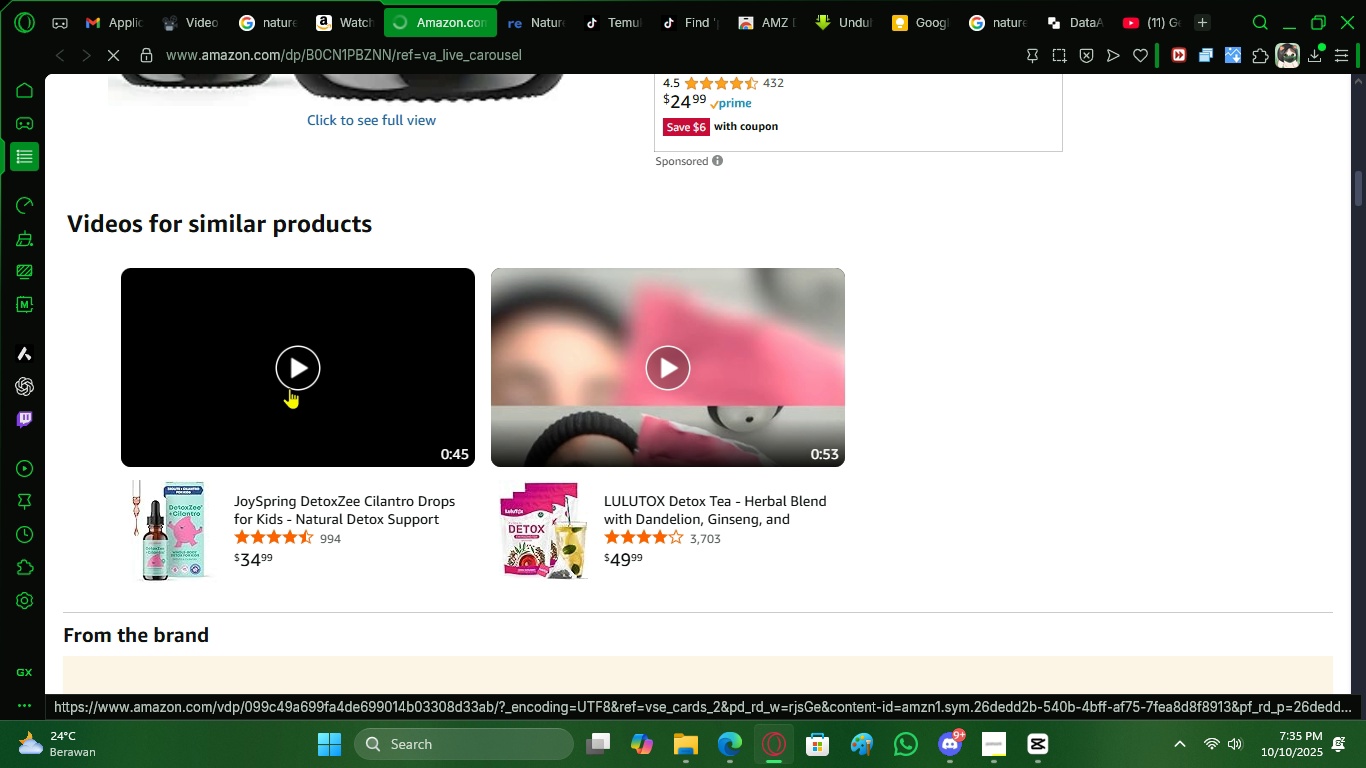 
scroll: coordinate [396, 432], scroll_direction: none, amount: 0.0
 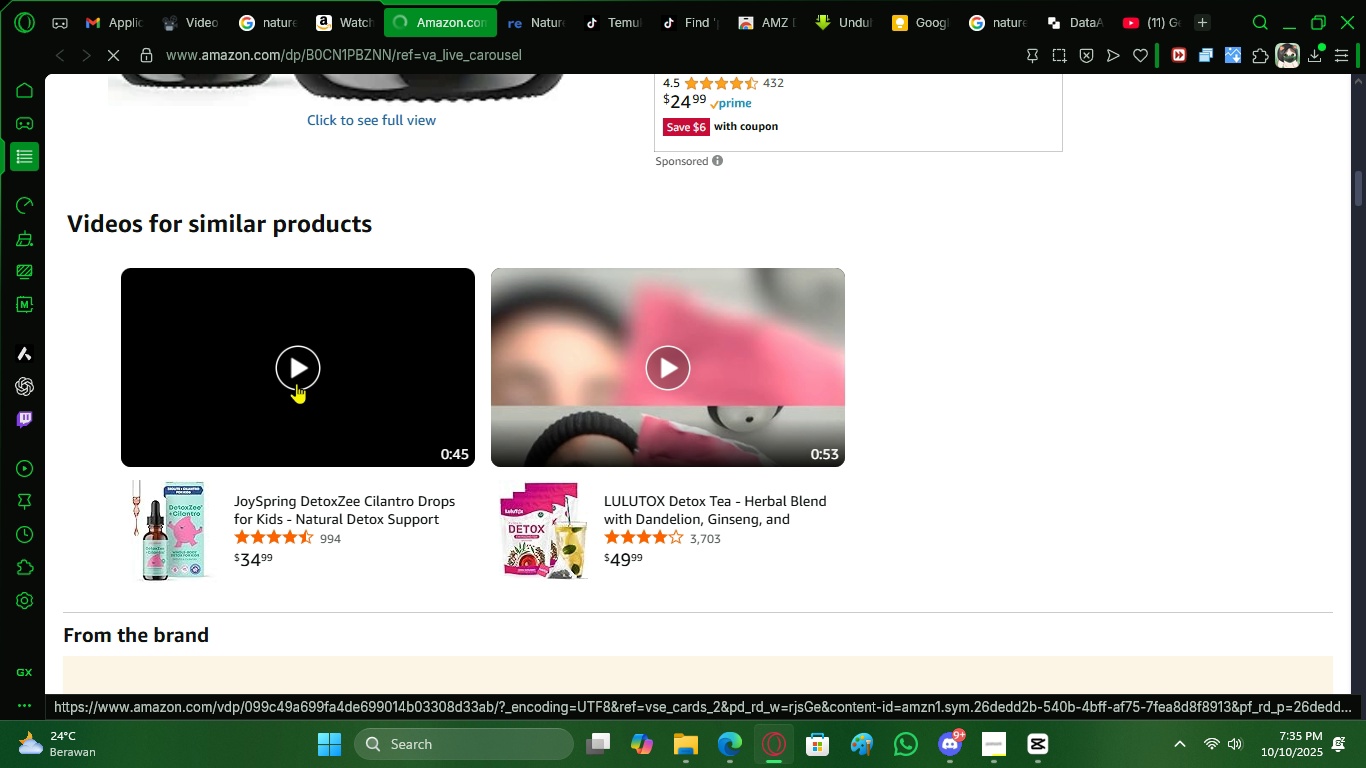 
left_click([296, 383])
 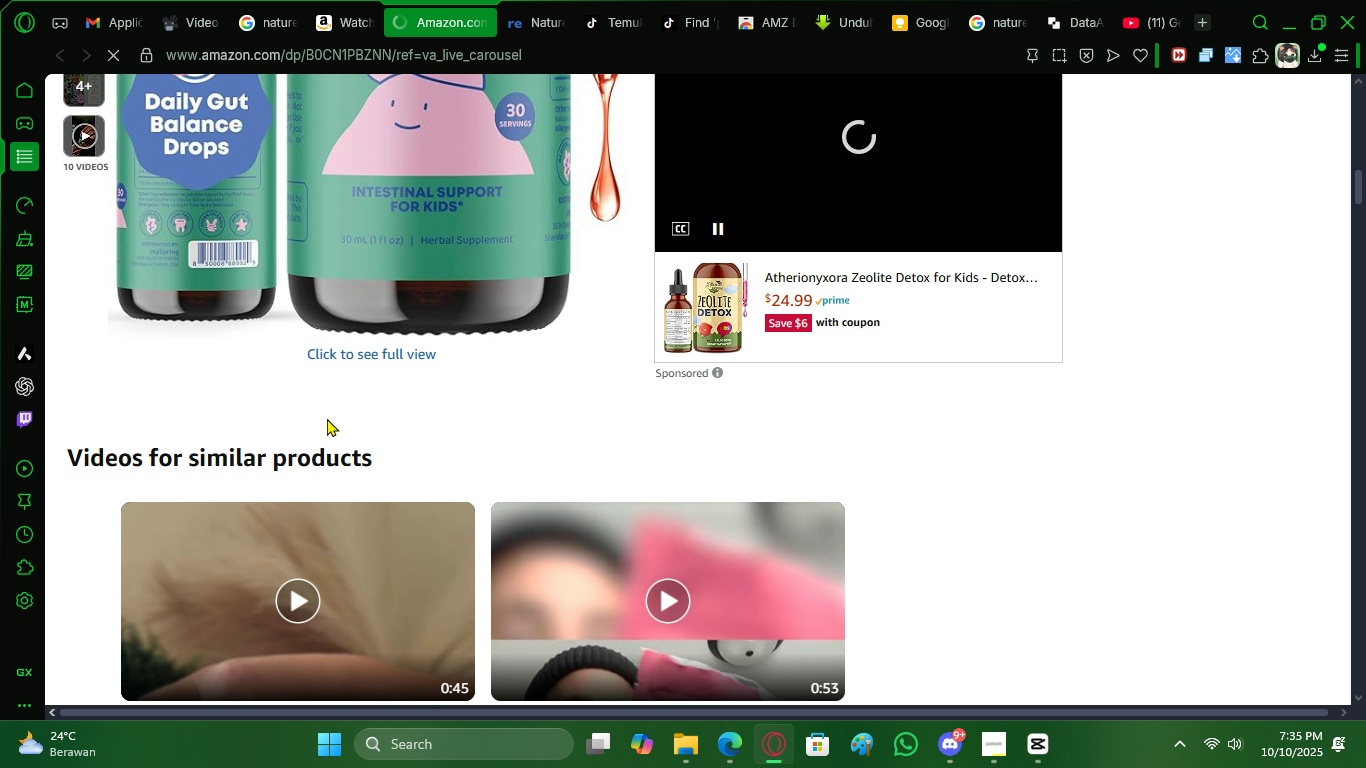 
scroll: coordinate [615, 437], scroll_direction: up, amount: 4.0
 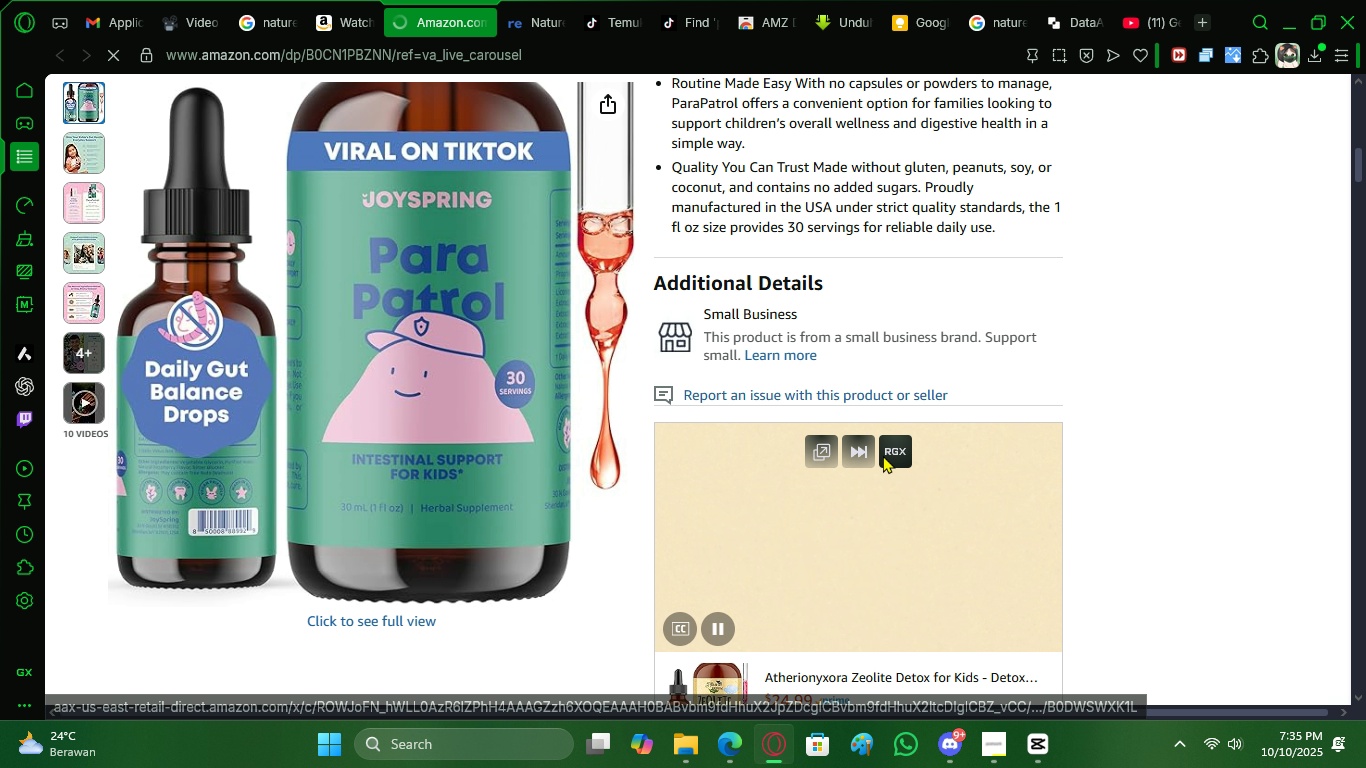 
scroll: coordinate [858, 431], scroll_direction: down, amount: 2.0
 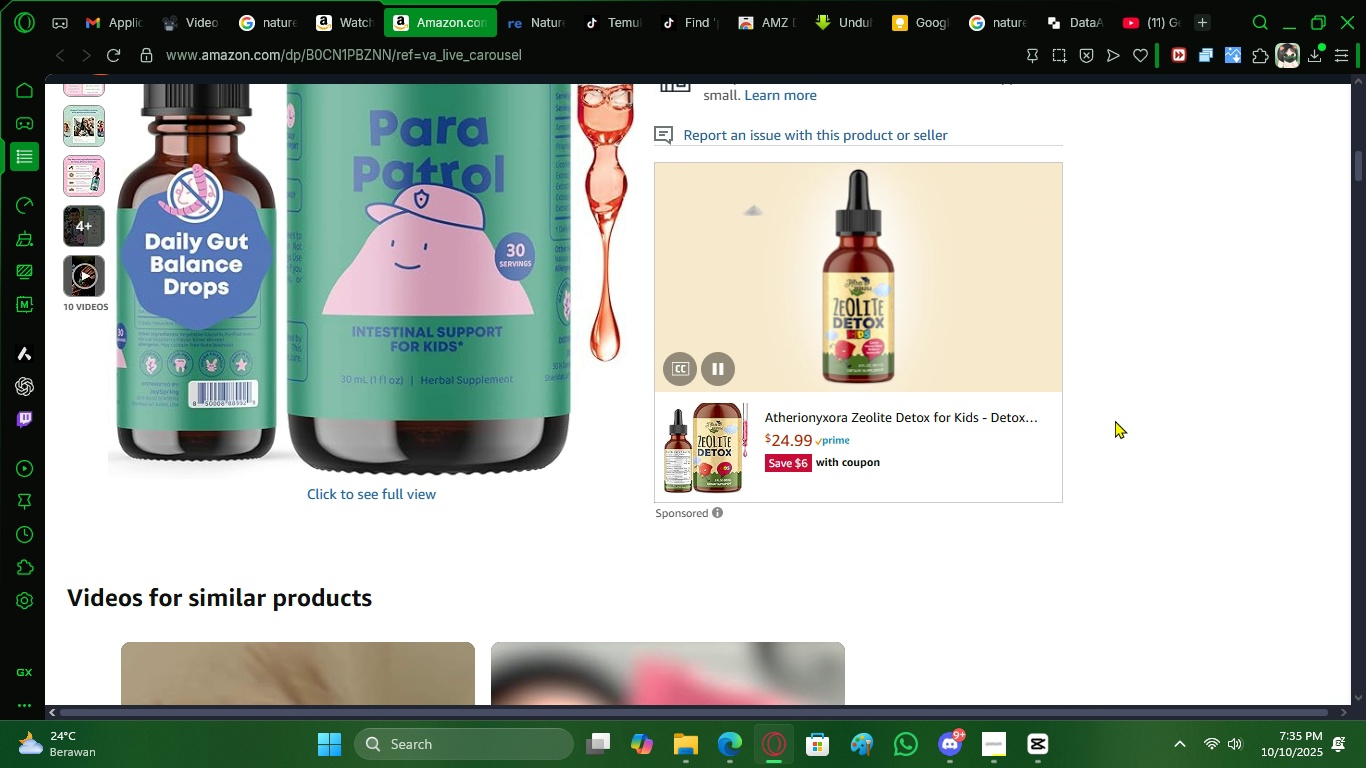 
scroll: coordinate [922, 423], scroll_direction: up, amount: 14.0
 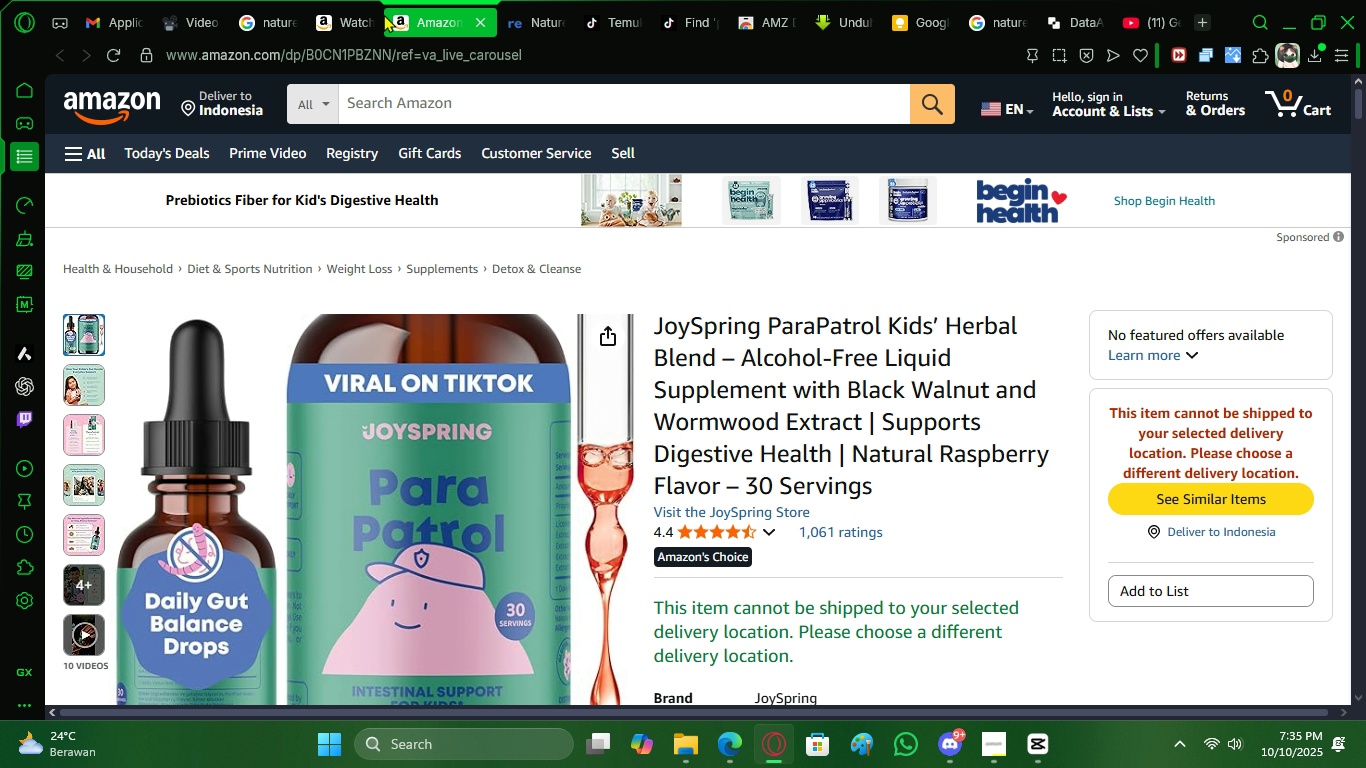 
double_click([436, 25])
 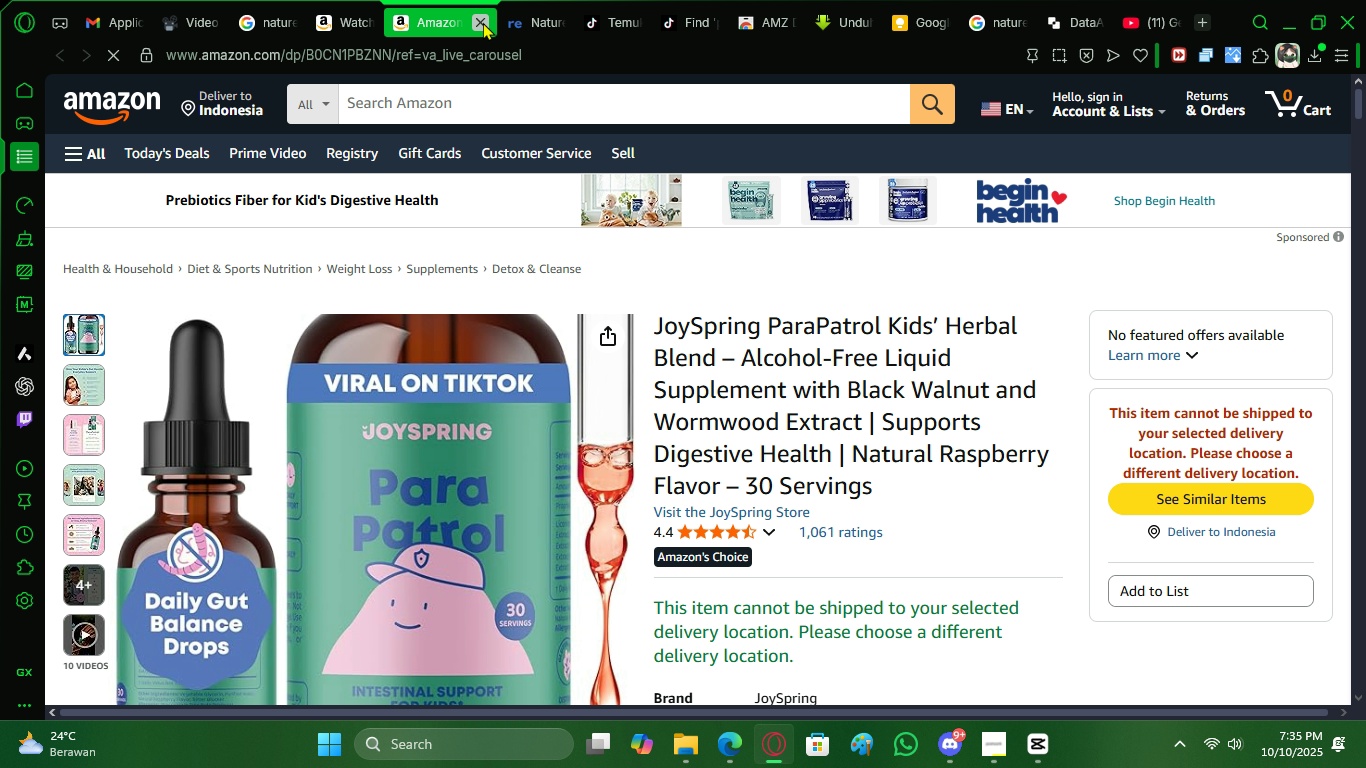 
triple_click([483, 22])
 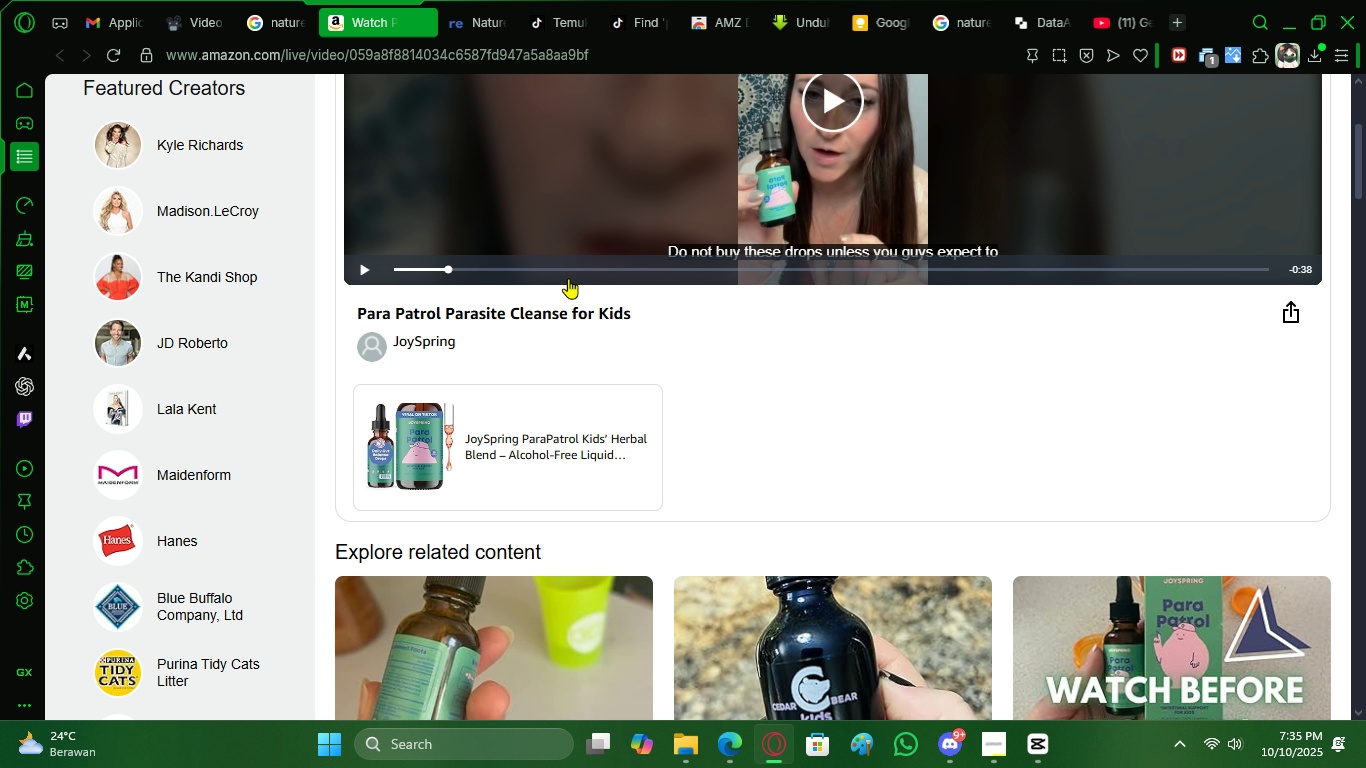 
scroll: coordinate [1101, 480], scroll_direction: up, amount: 7.0
 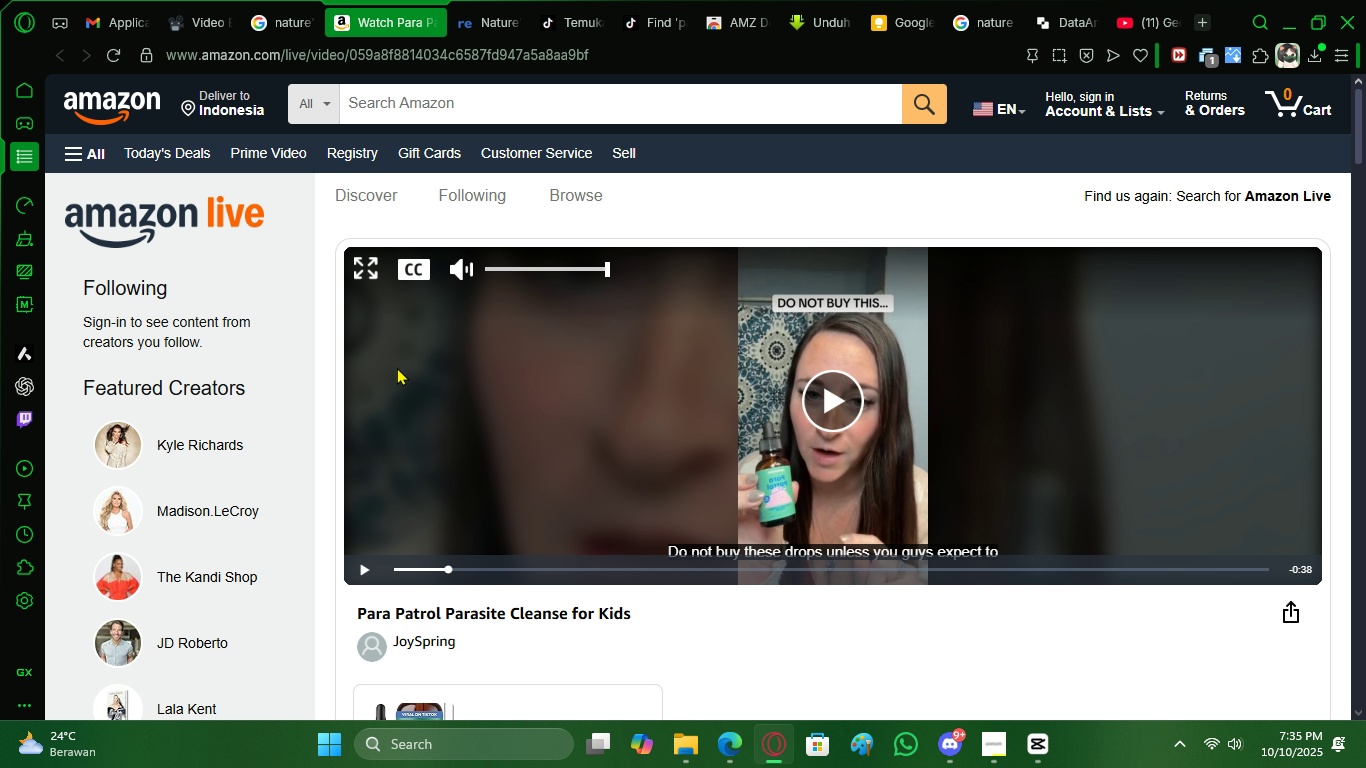 
scroll: coordinate [531, 279], scroll_direction: down, amount: 8.0
 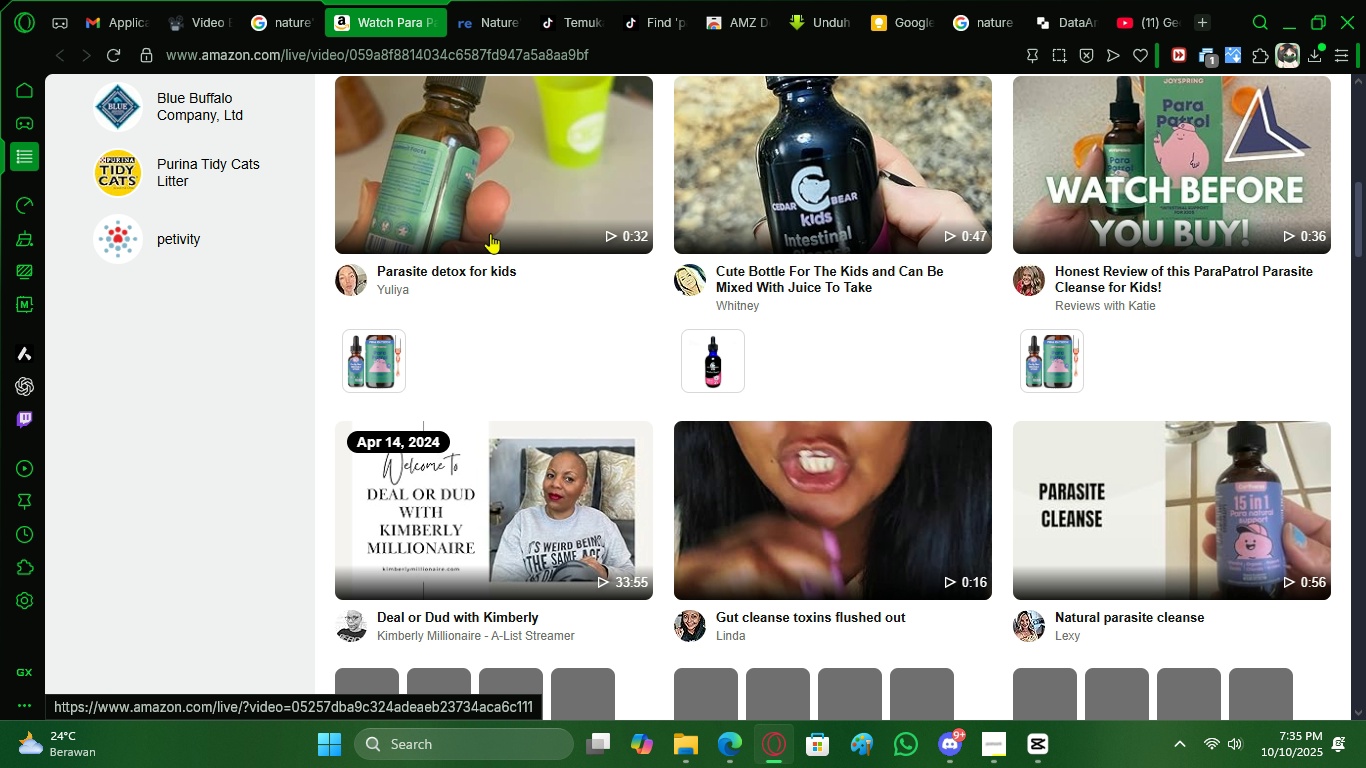 
left_click([490, 223])
 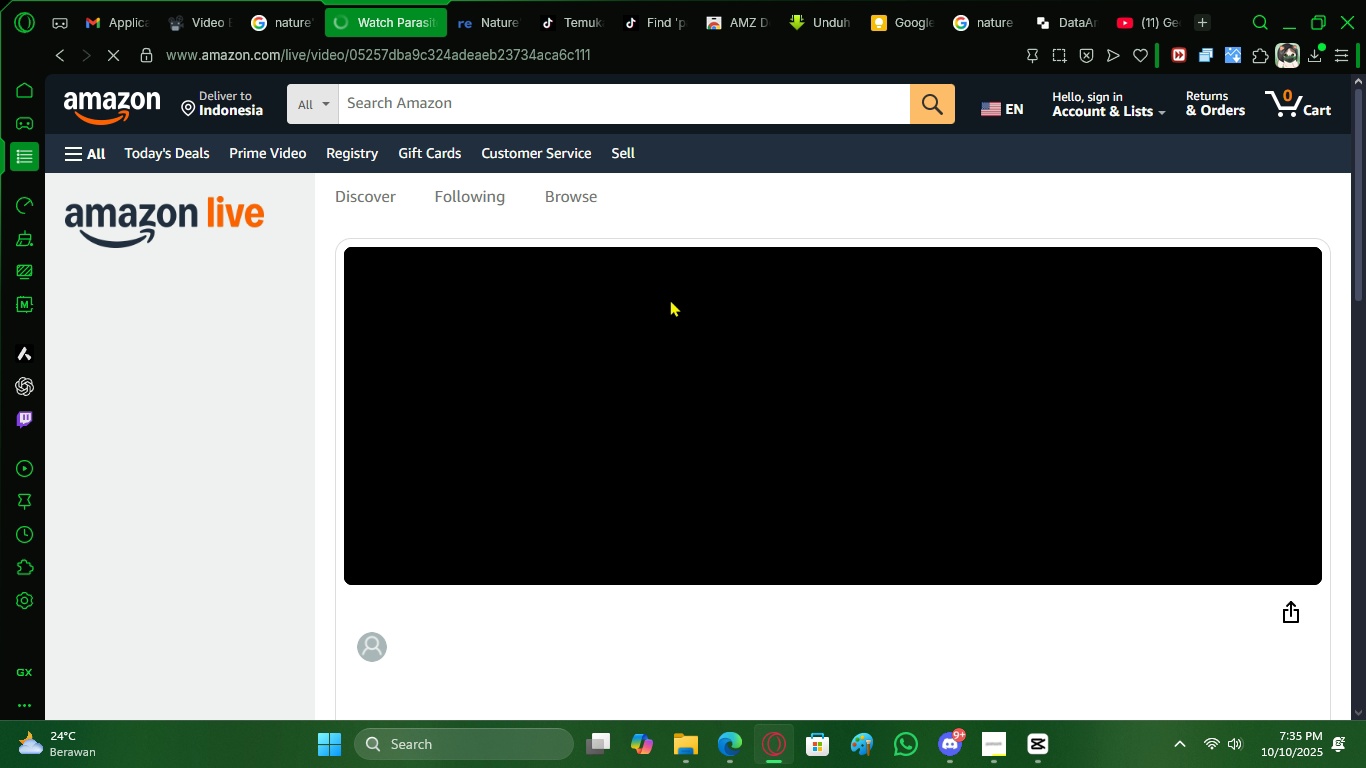 
scroll: coordinate [806, 374], scroll_direction: none, amount: 0.0
 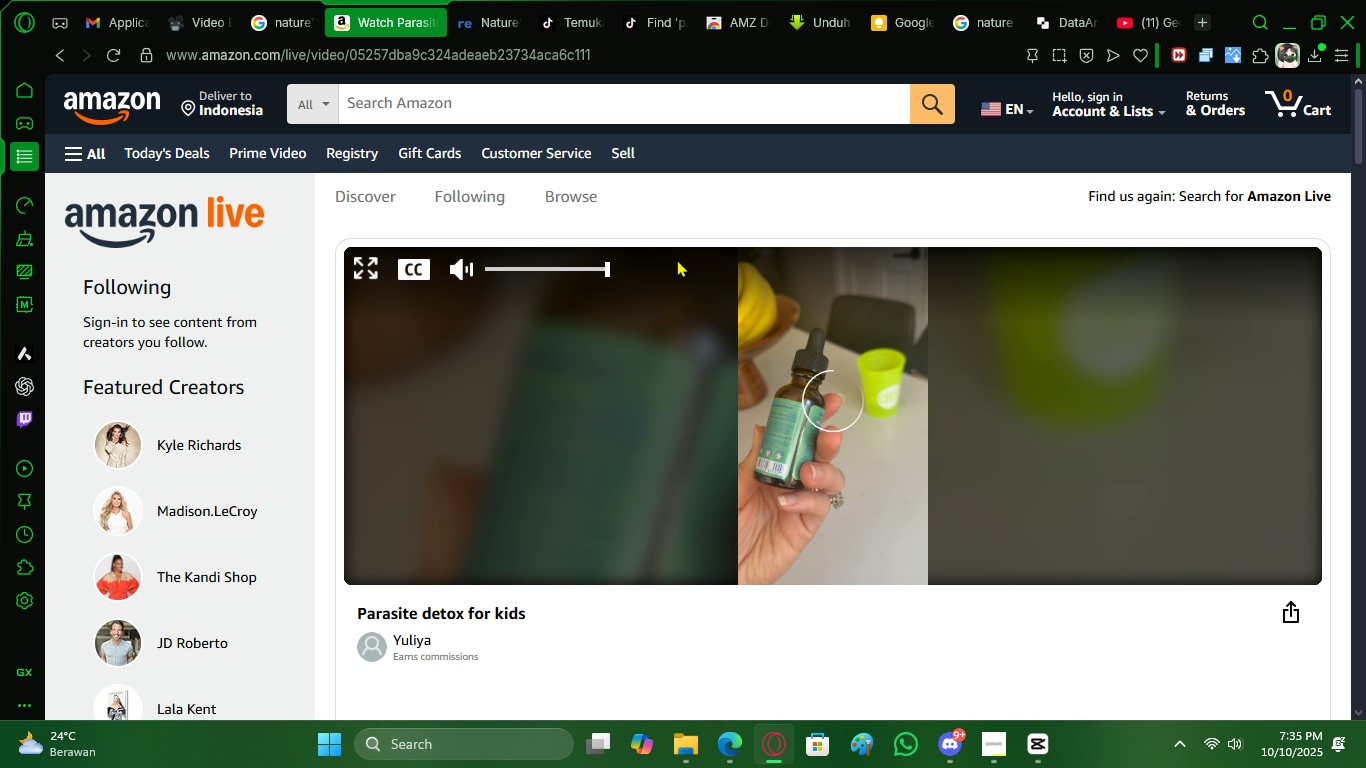 
left_click([618, 53])
 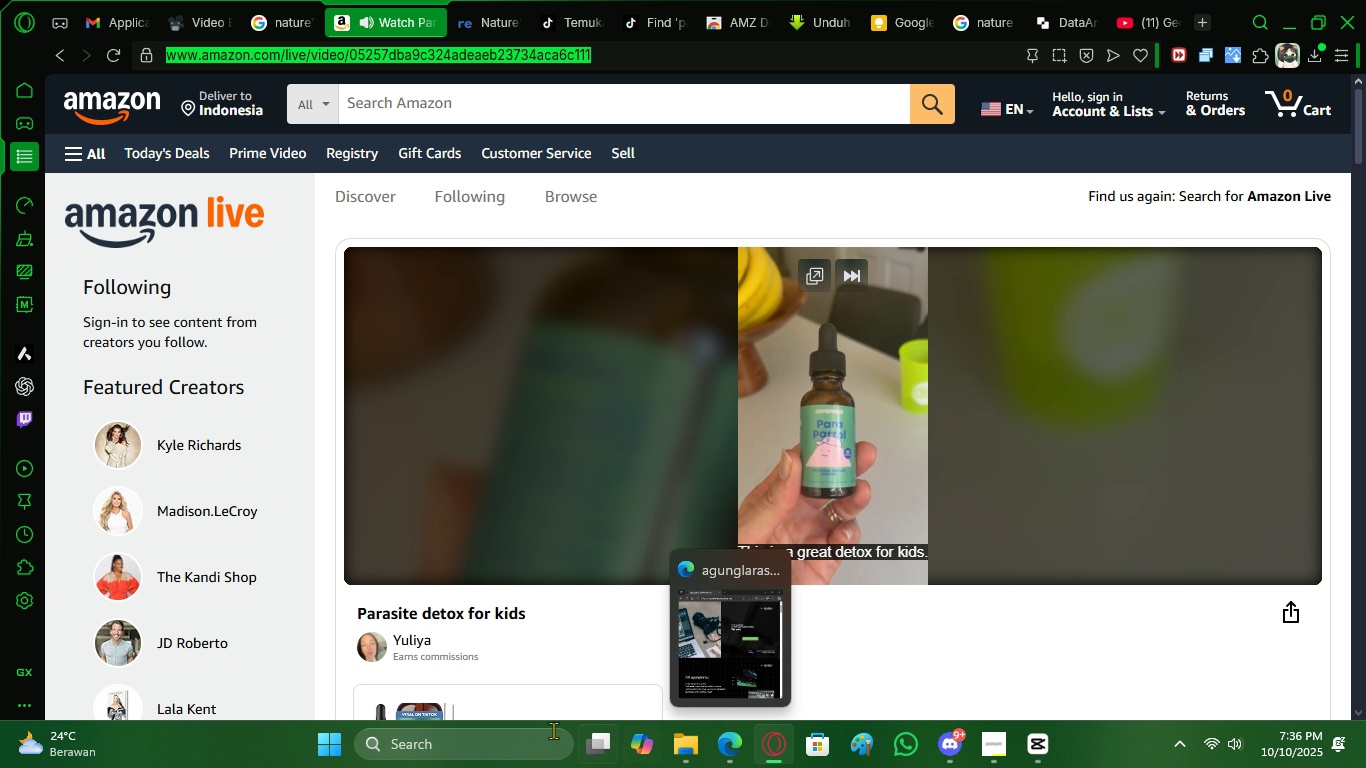 
left_click([473, 748])
 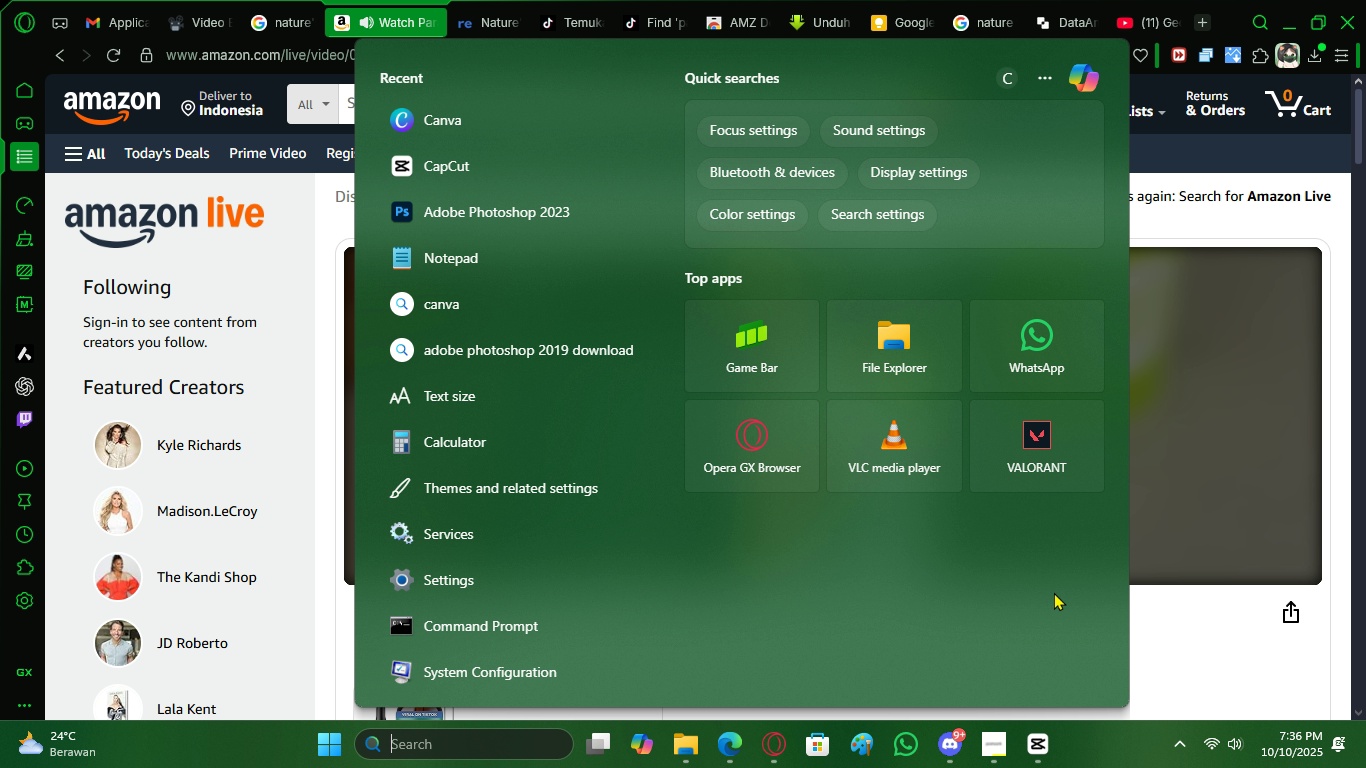 
left_click([1175, 606])
 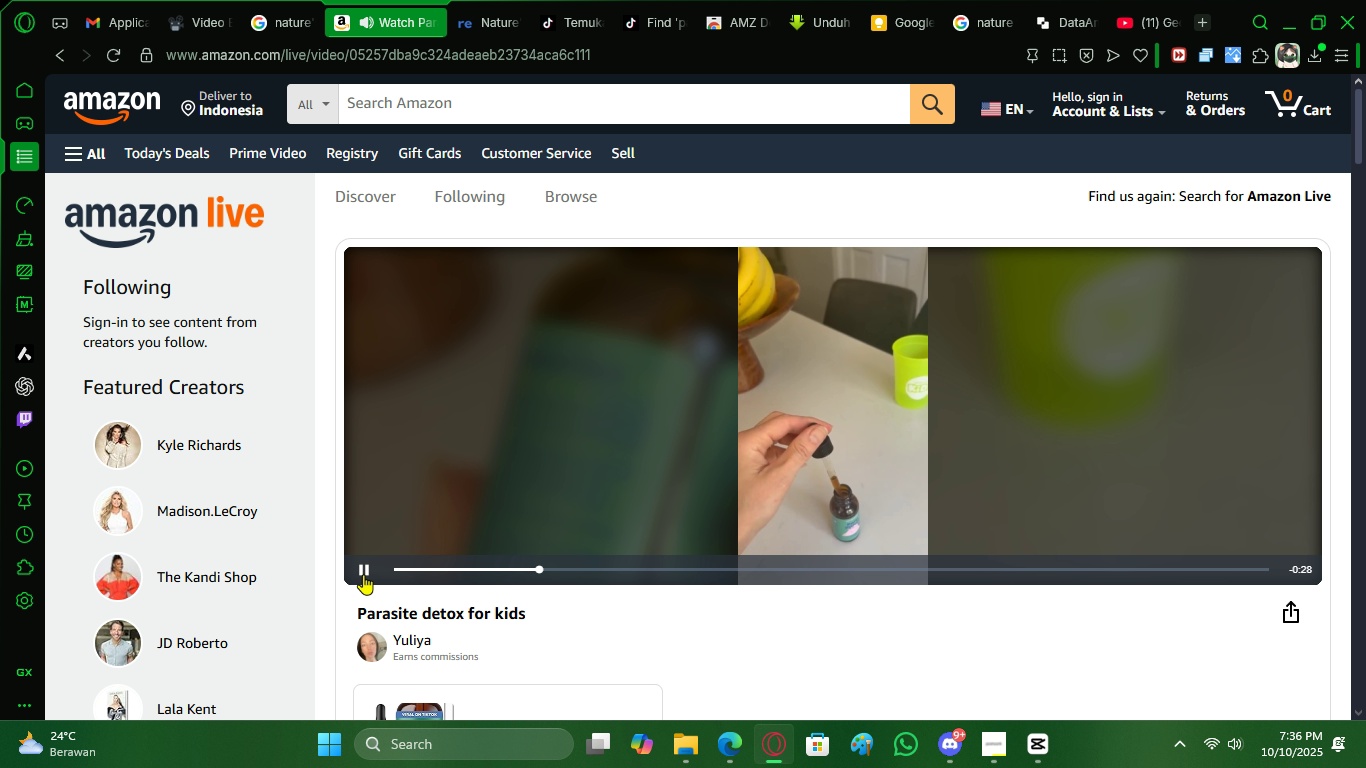 
left_click([360, 574])
 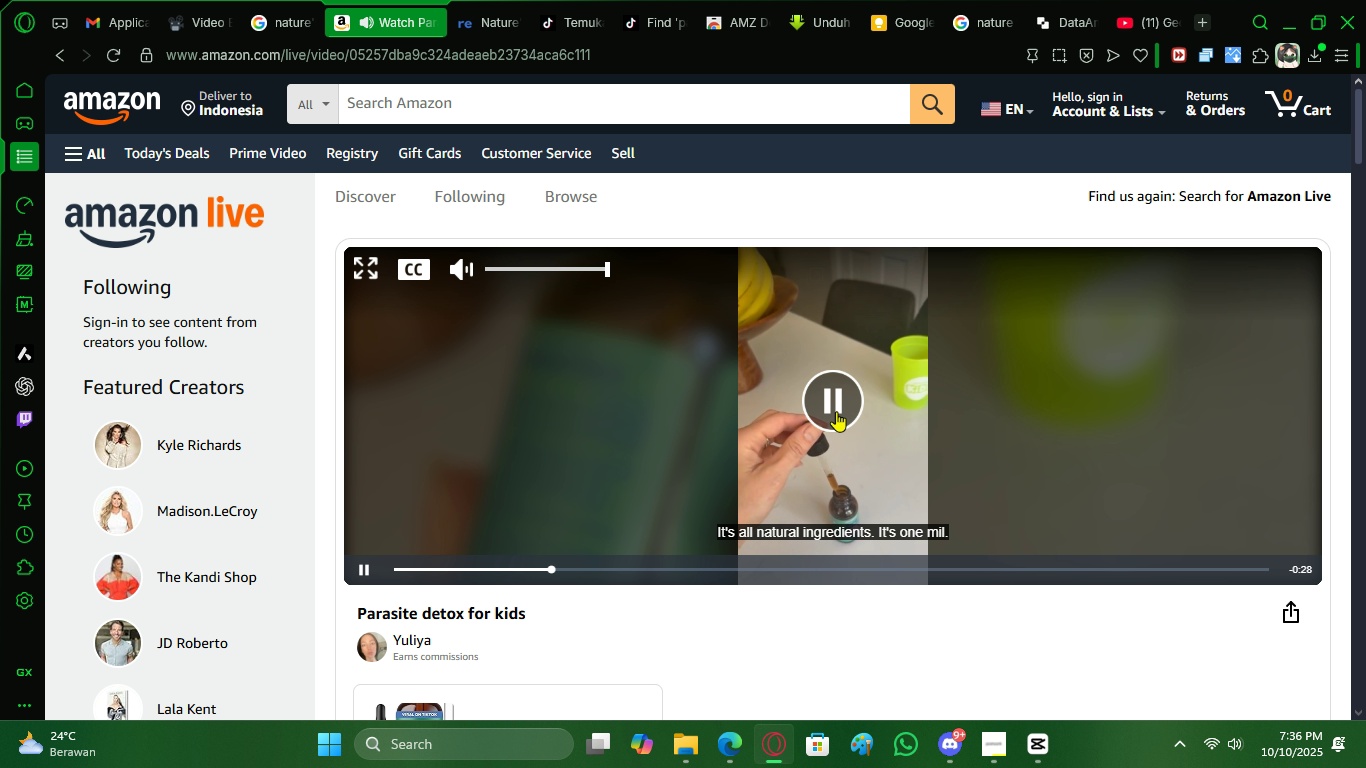 
double_click([836, 411])
 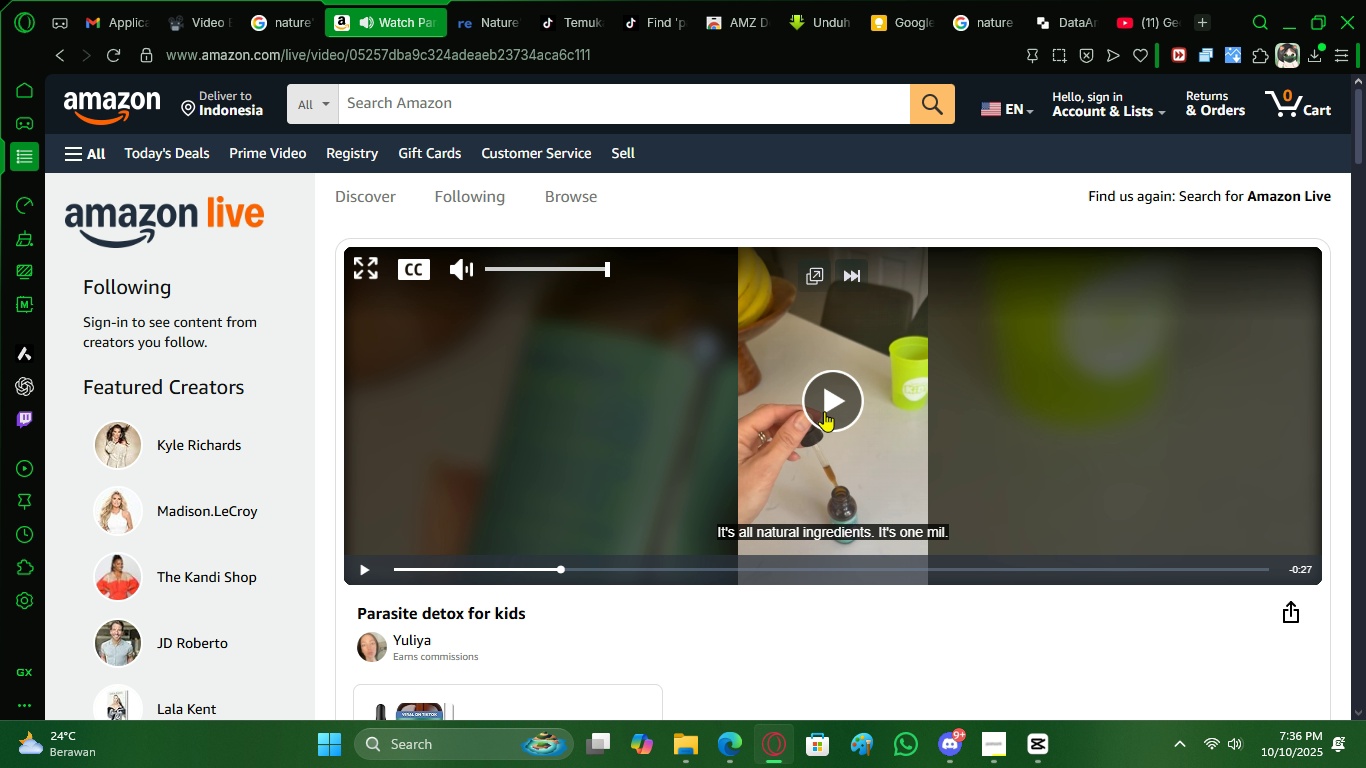 
right_click([824, 411])
 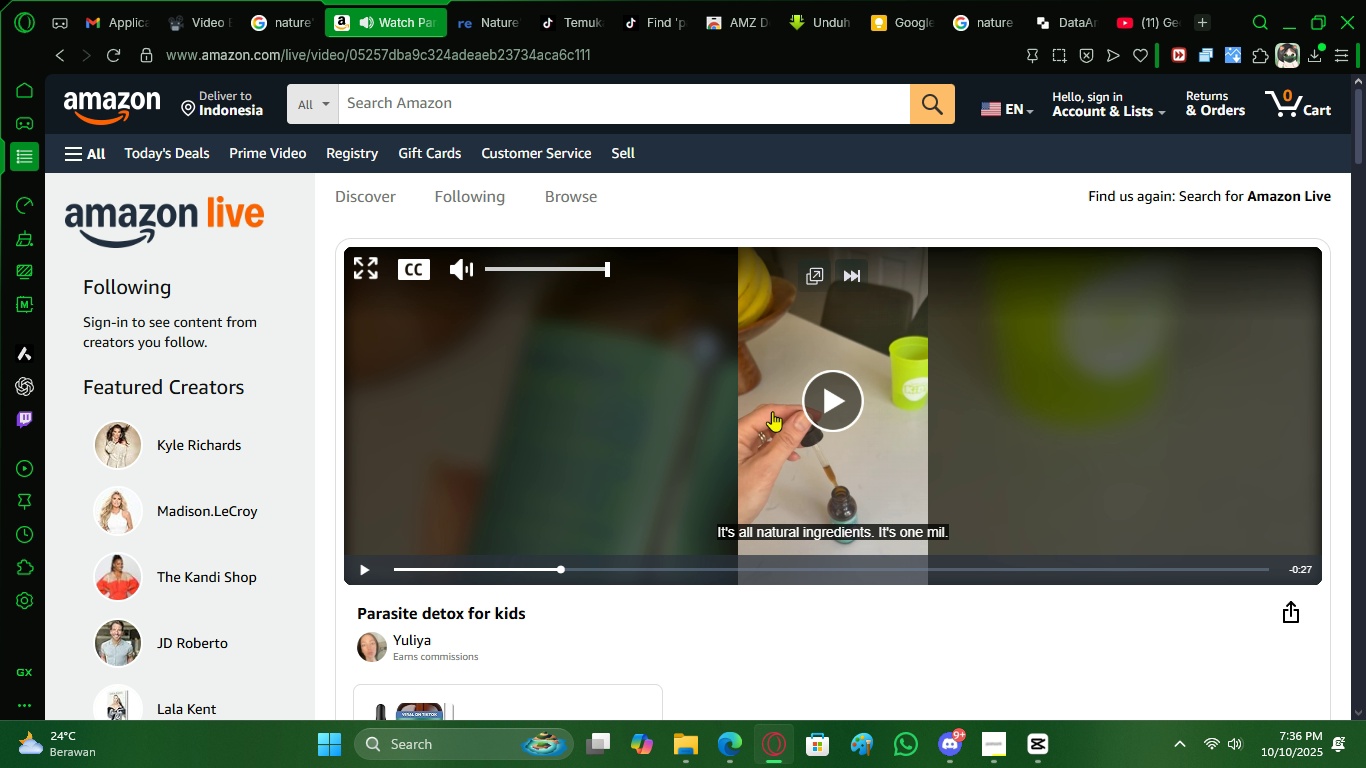 
right_click([772, 411])
 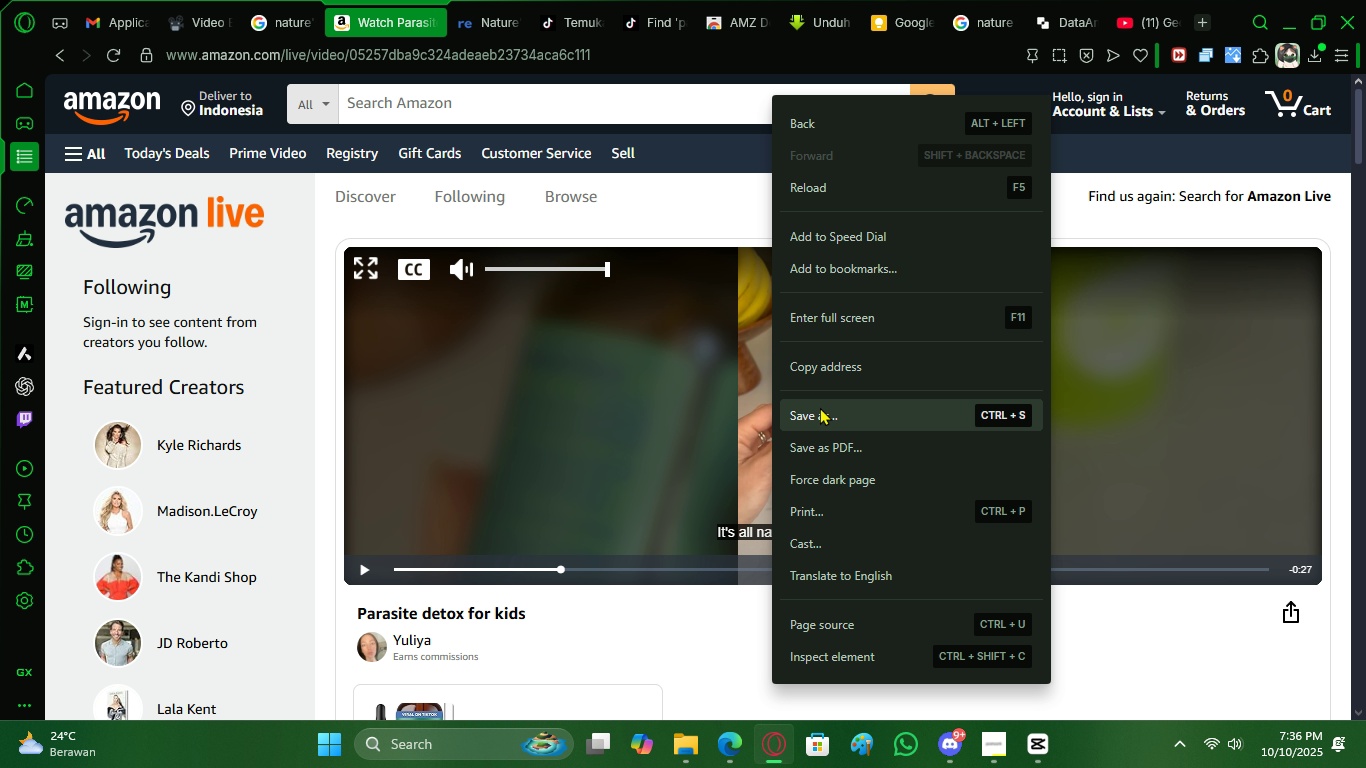 
left_click([820, 407])
 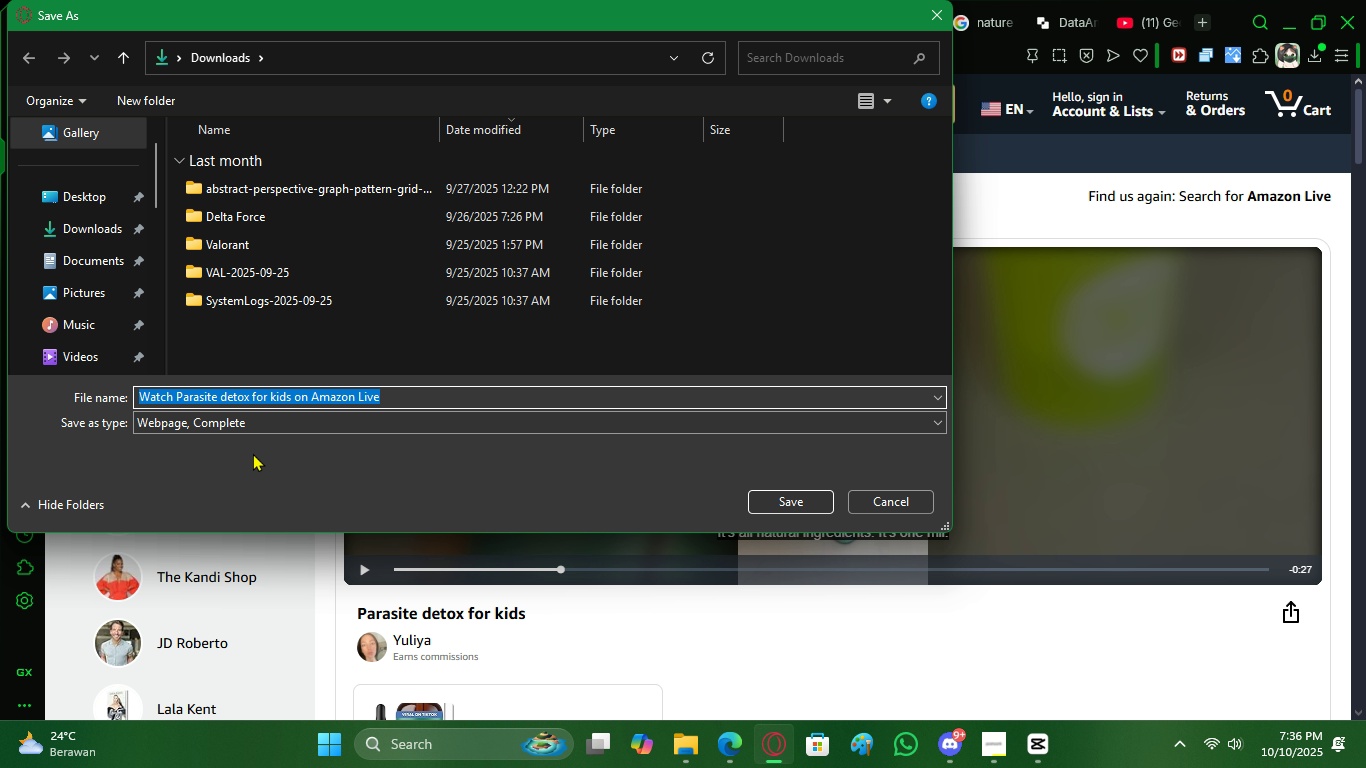 
left_click([244, 422])
 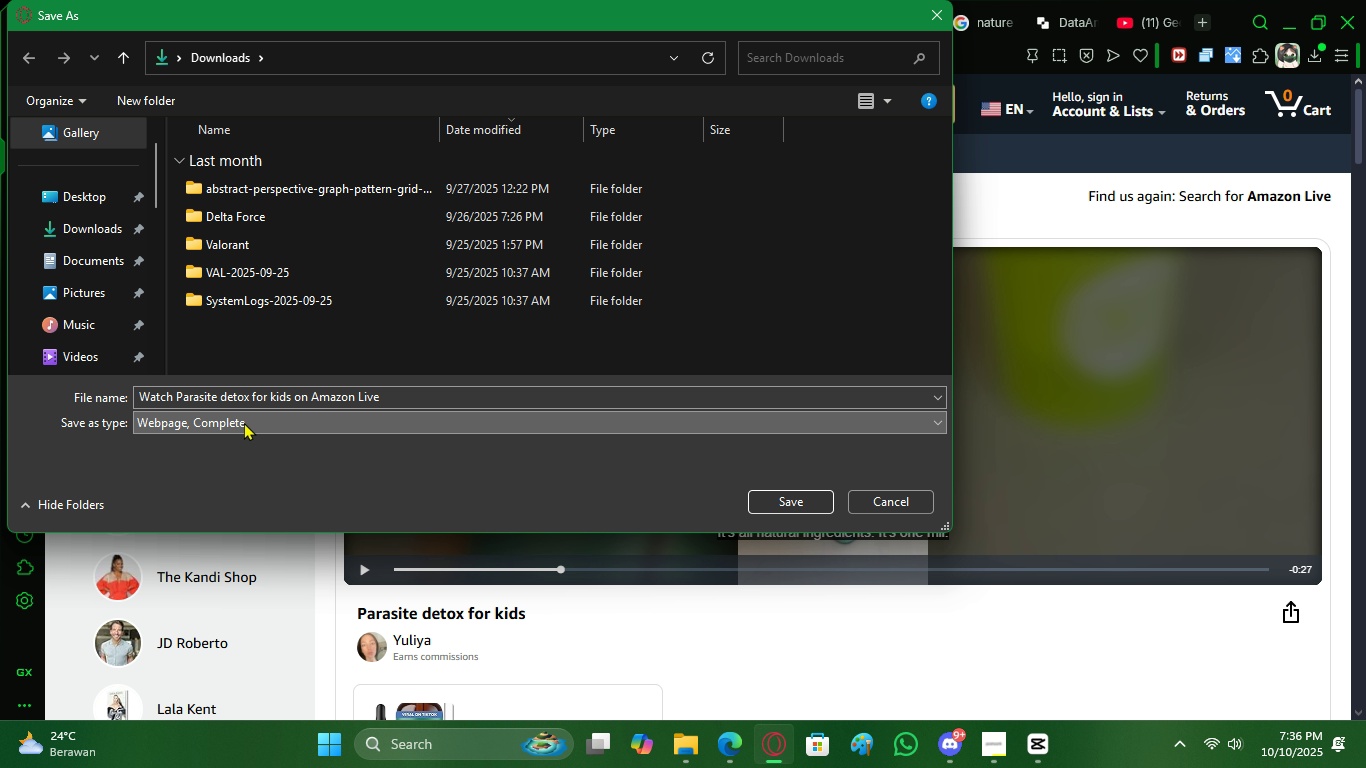 
left_click([244, 422])
 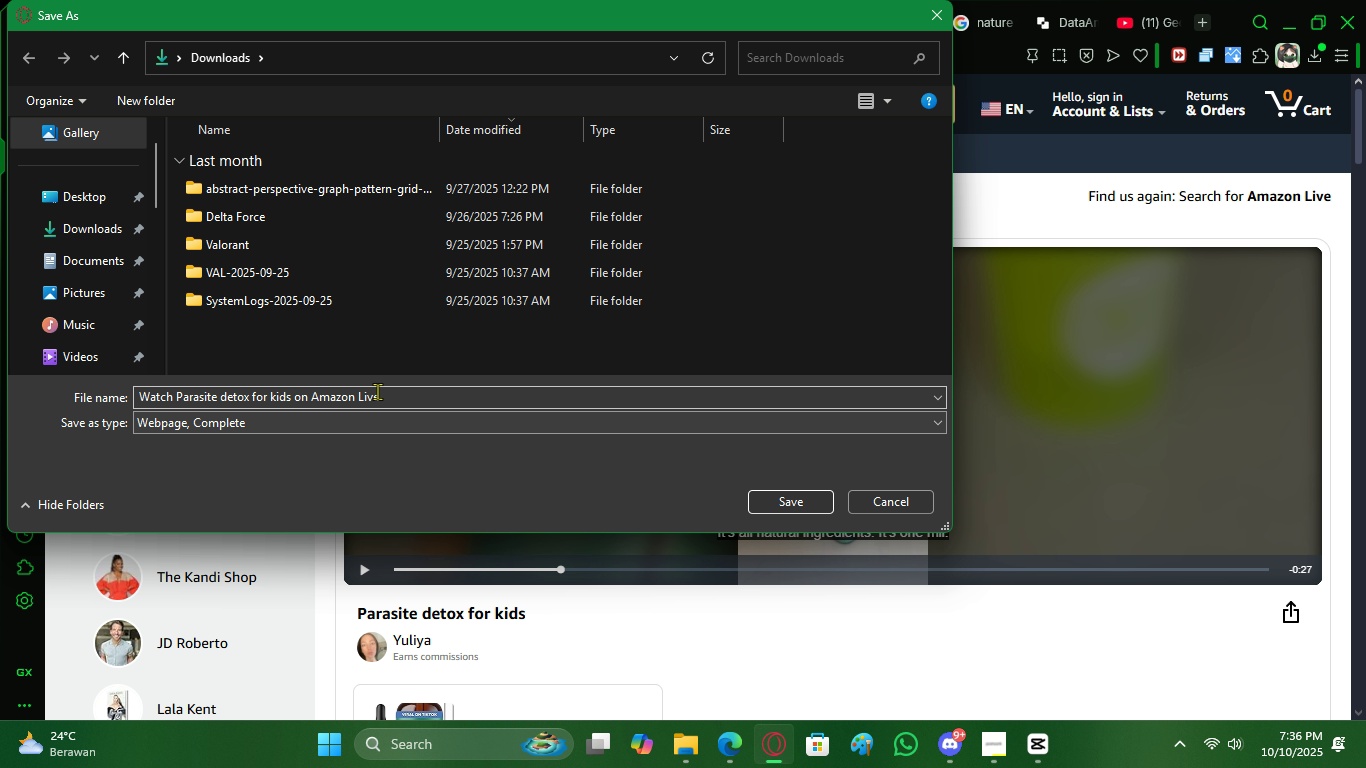 
left_click([361, 421])
 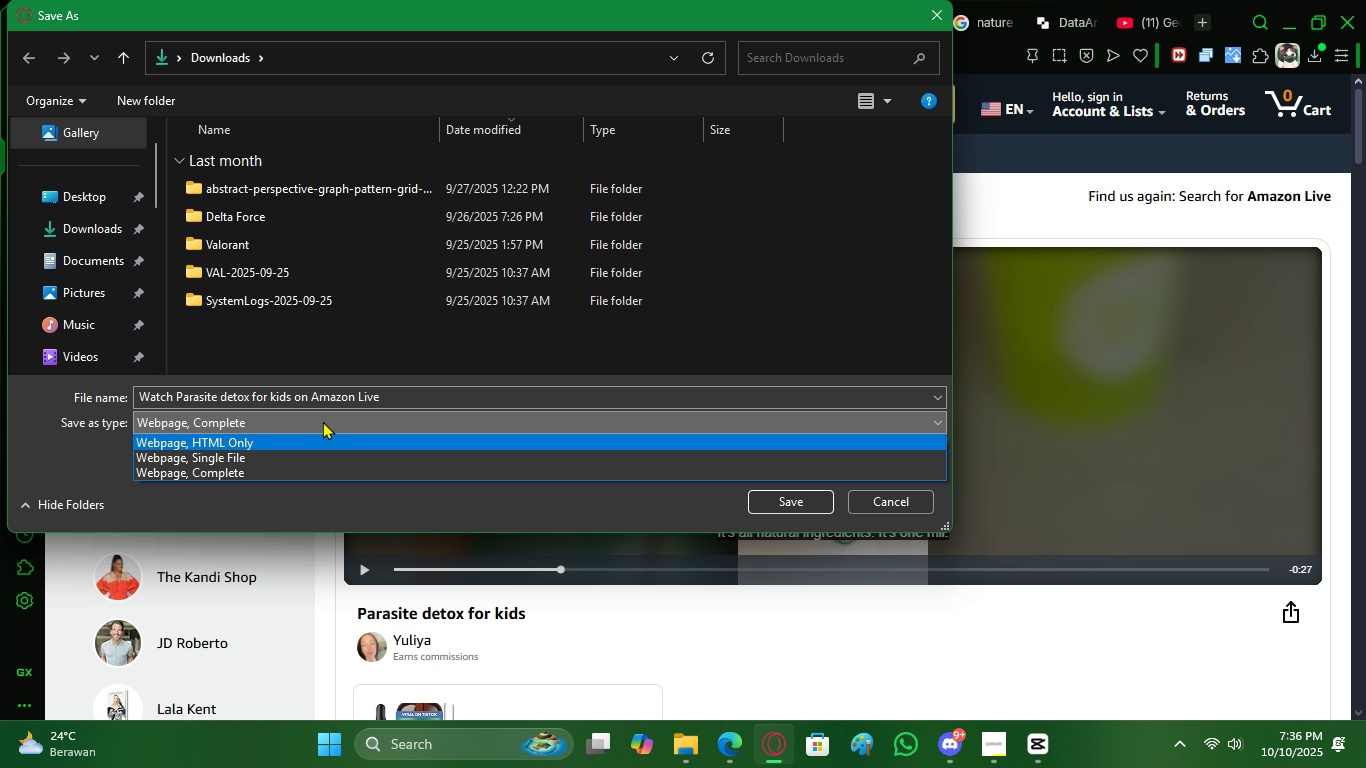 
left_click([327, 417])
 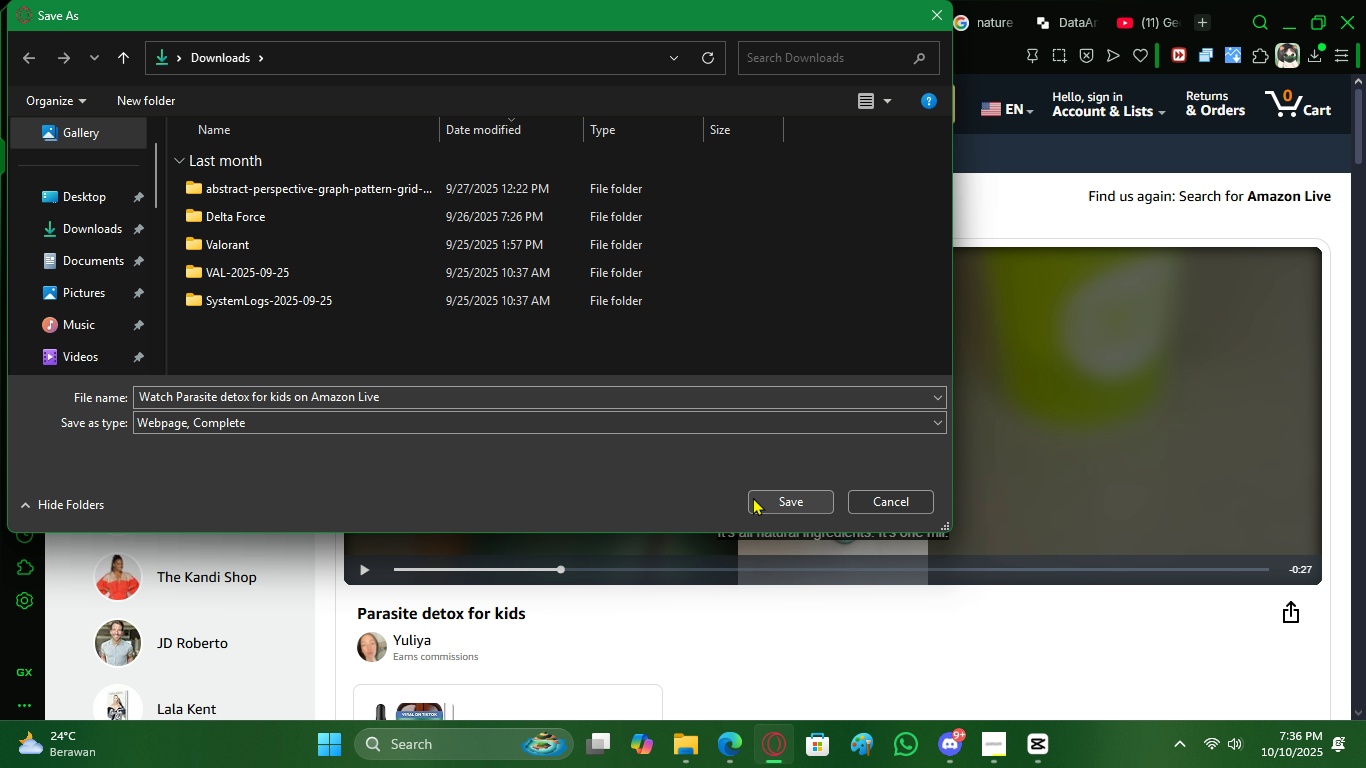 
left_click([1054, 467])
 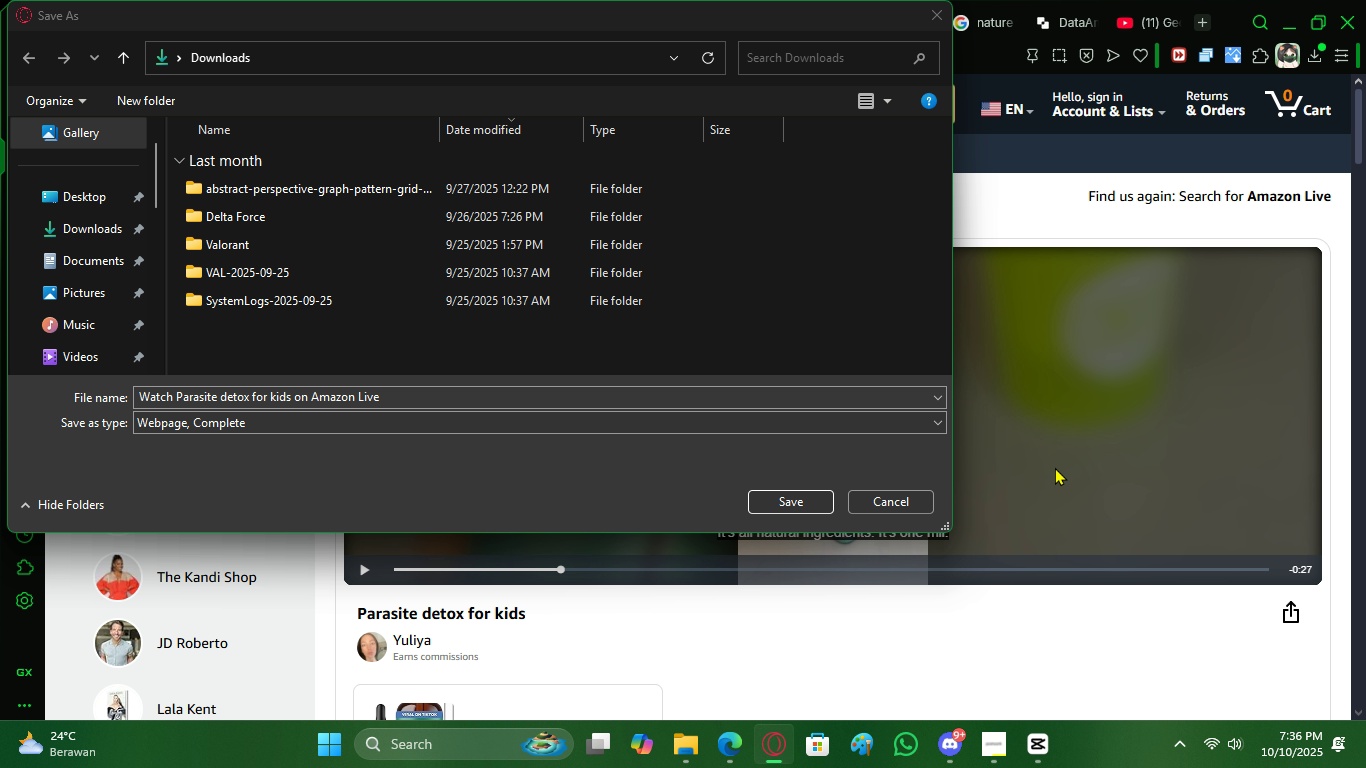 
right_click([1055, 467])
 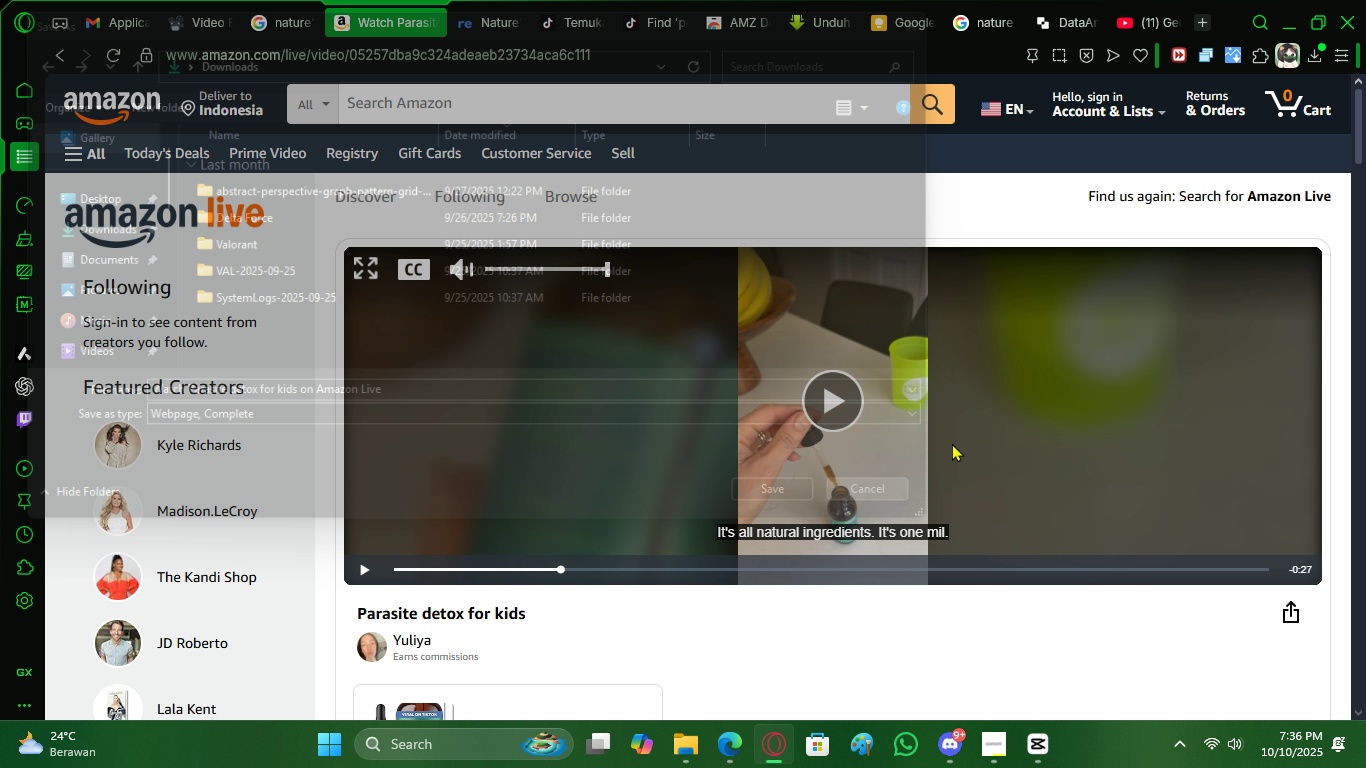 
right_click([956, 436])
 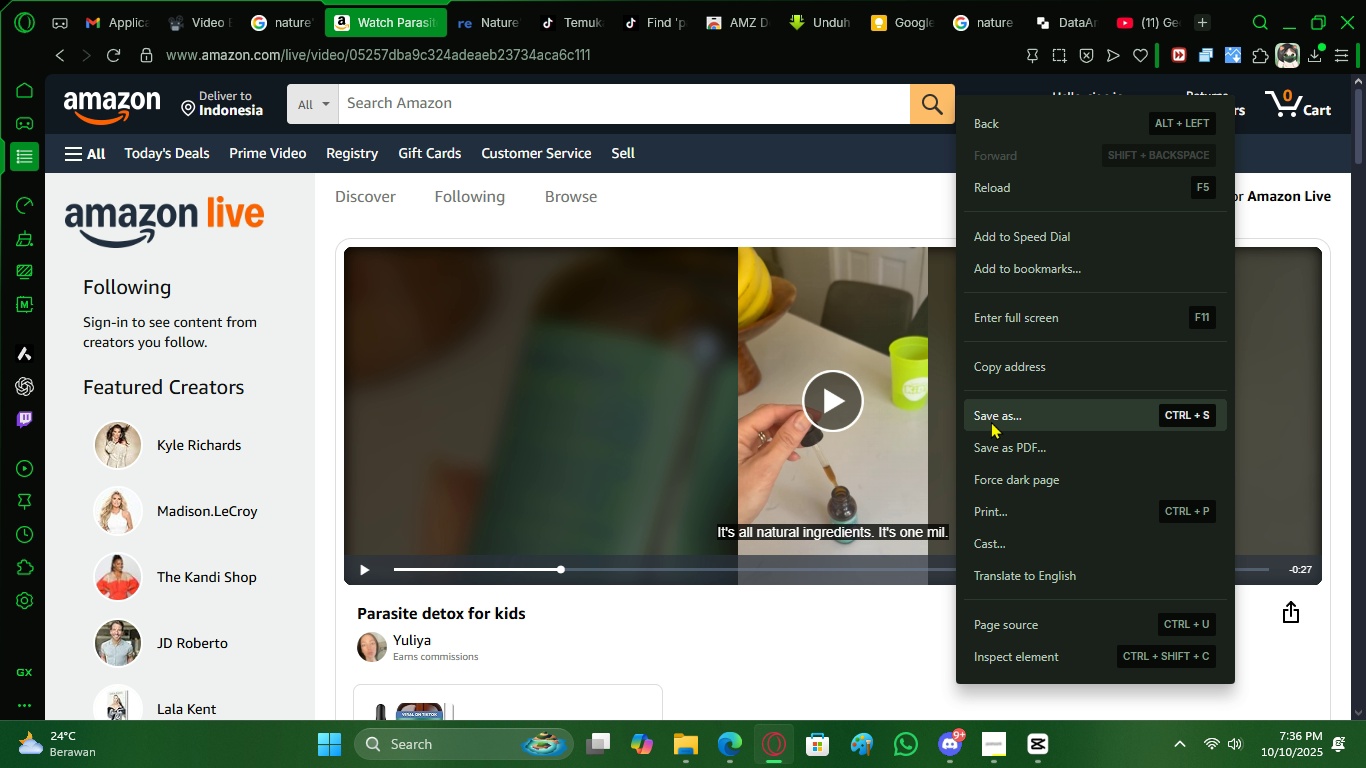 
left_click([991, 421])
 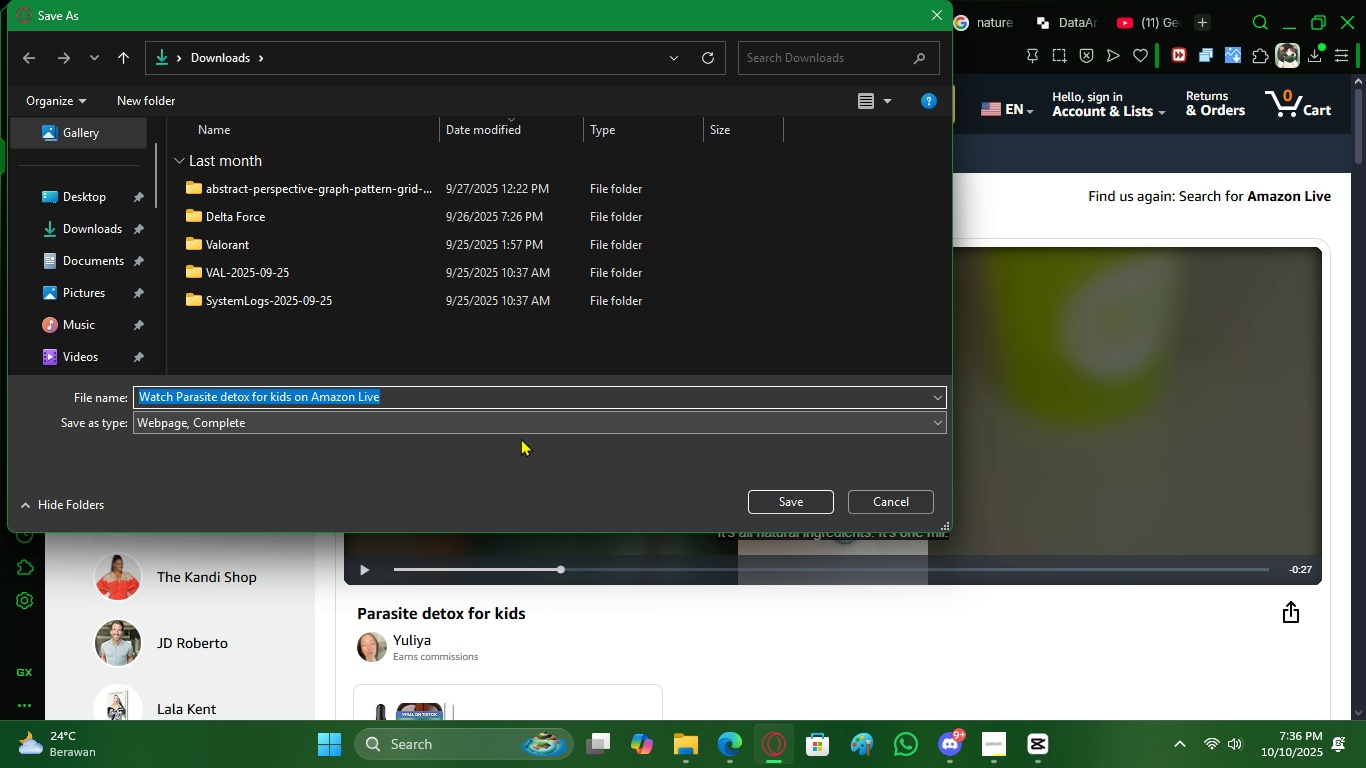 
left_click([790, 501])
 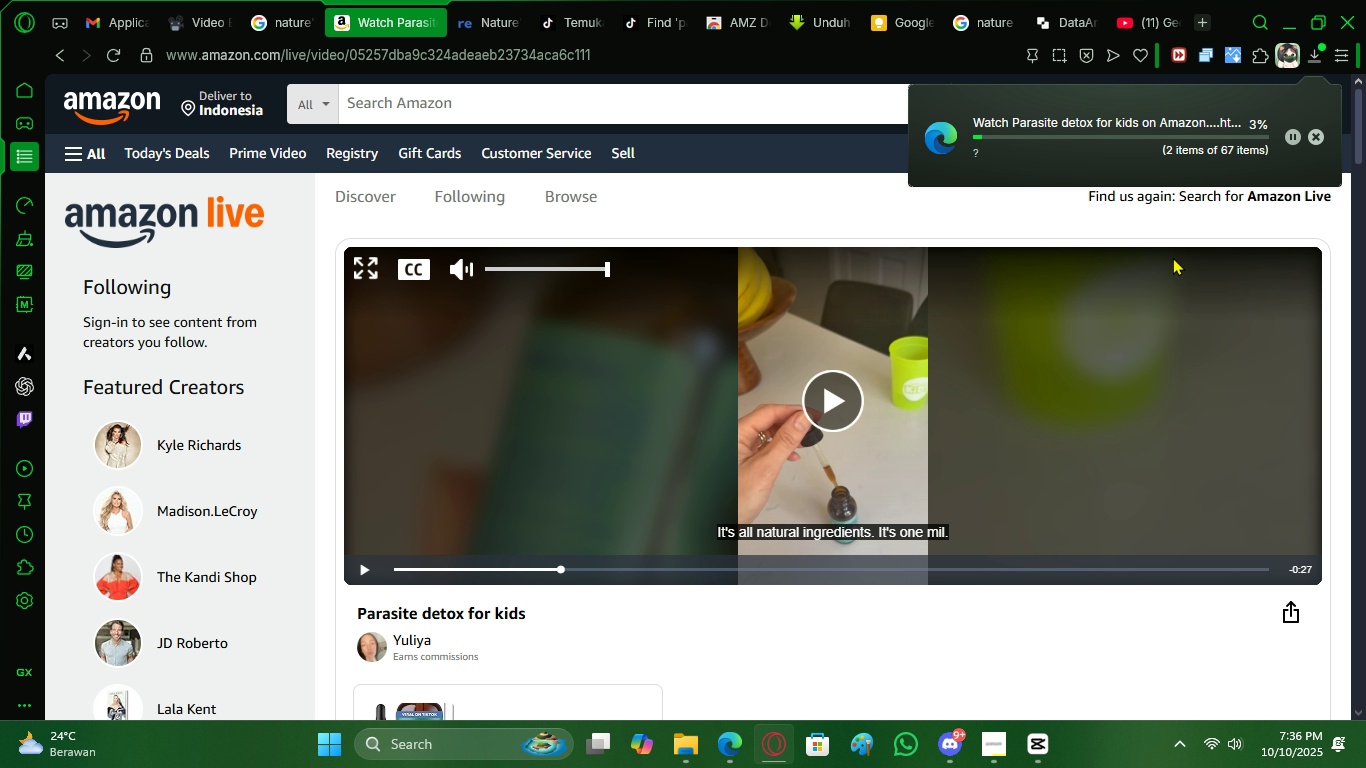 
scroll: coordinate [949, 388], scroll_direction: down, amount: 3.0
 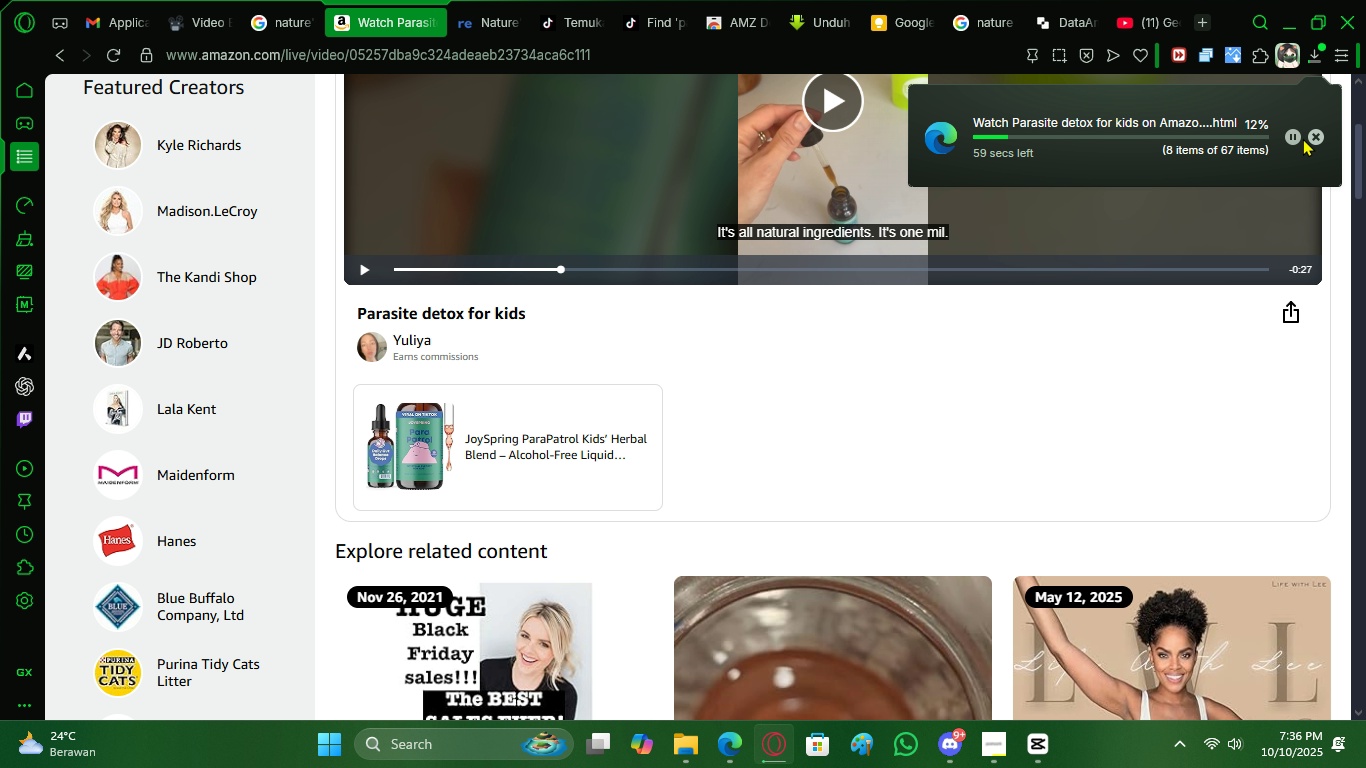 
left_click([1308, 138])
 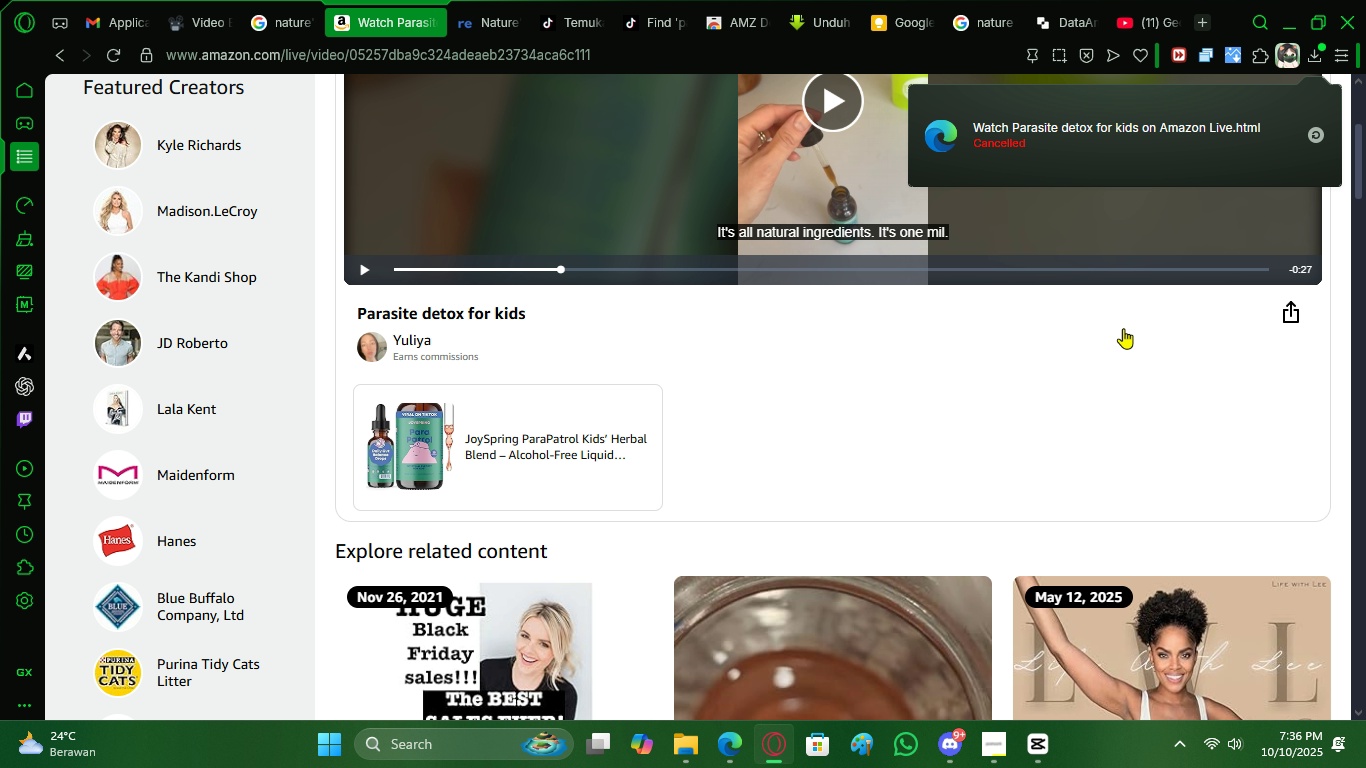 
left_click([985, 408])
 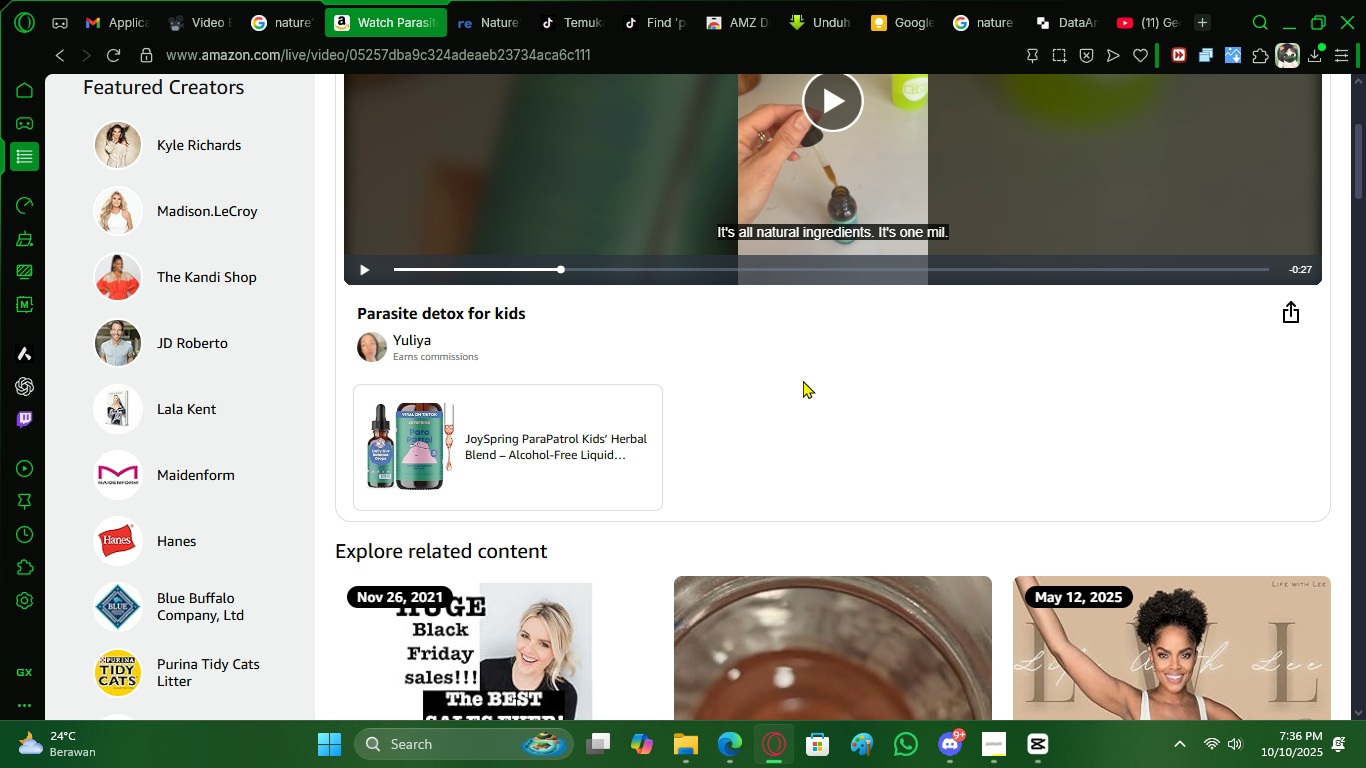 
scroll: coordinate [616, 379], scroll_direction: up, amount: 5.0
 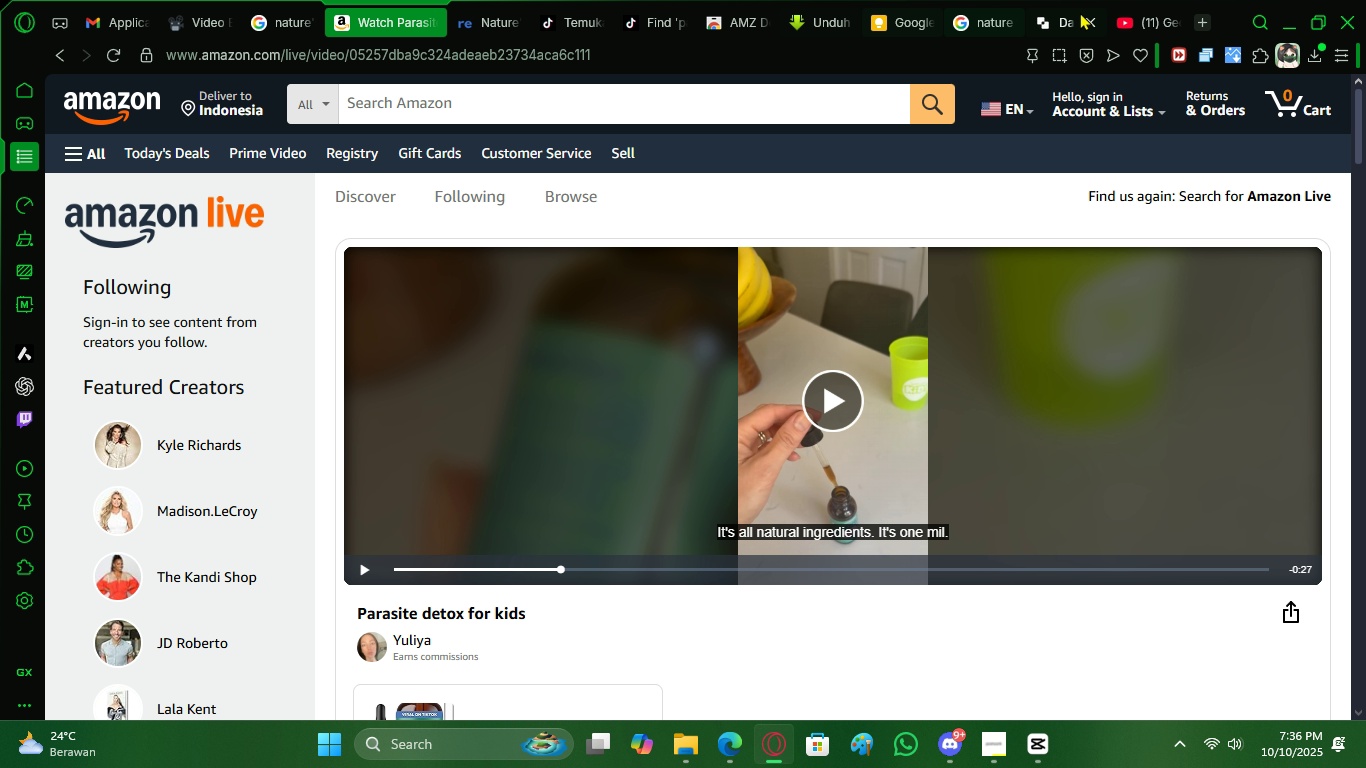 
left_click([1130, 22])
 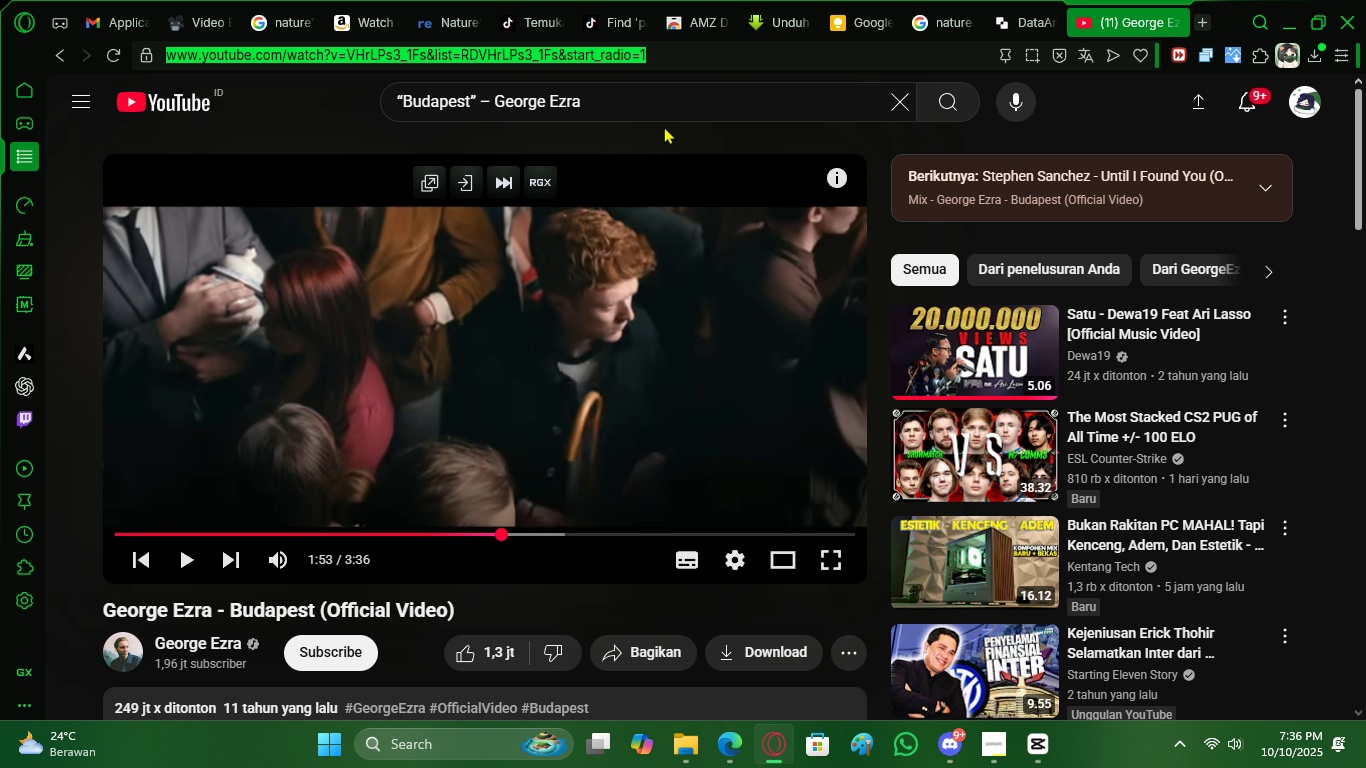 
left_click_drag(start_coordinate=[669, 108], to_coordinate=[388, 119])
 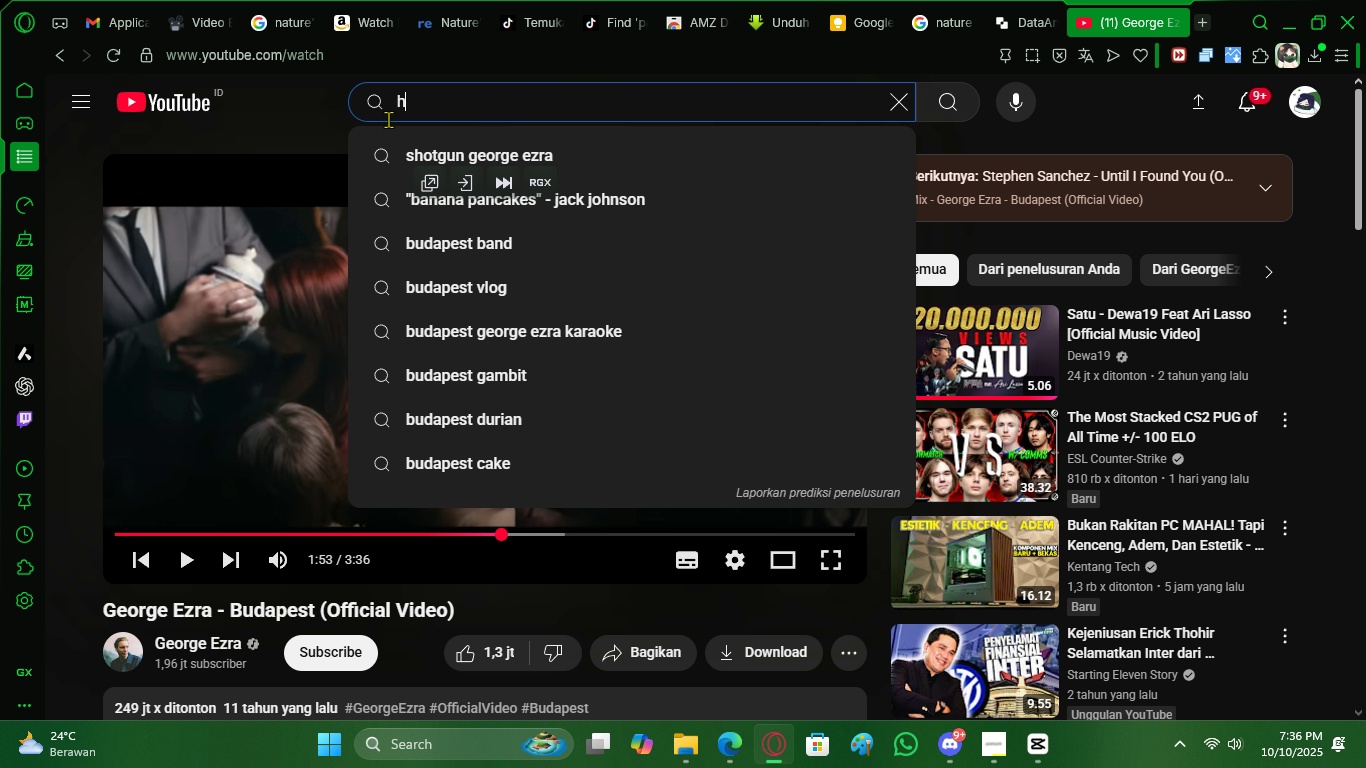 
type(how to download amazon live video producty)
key(Backspace)
 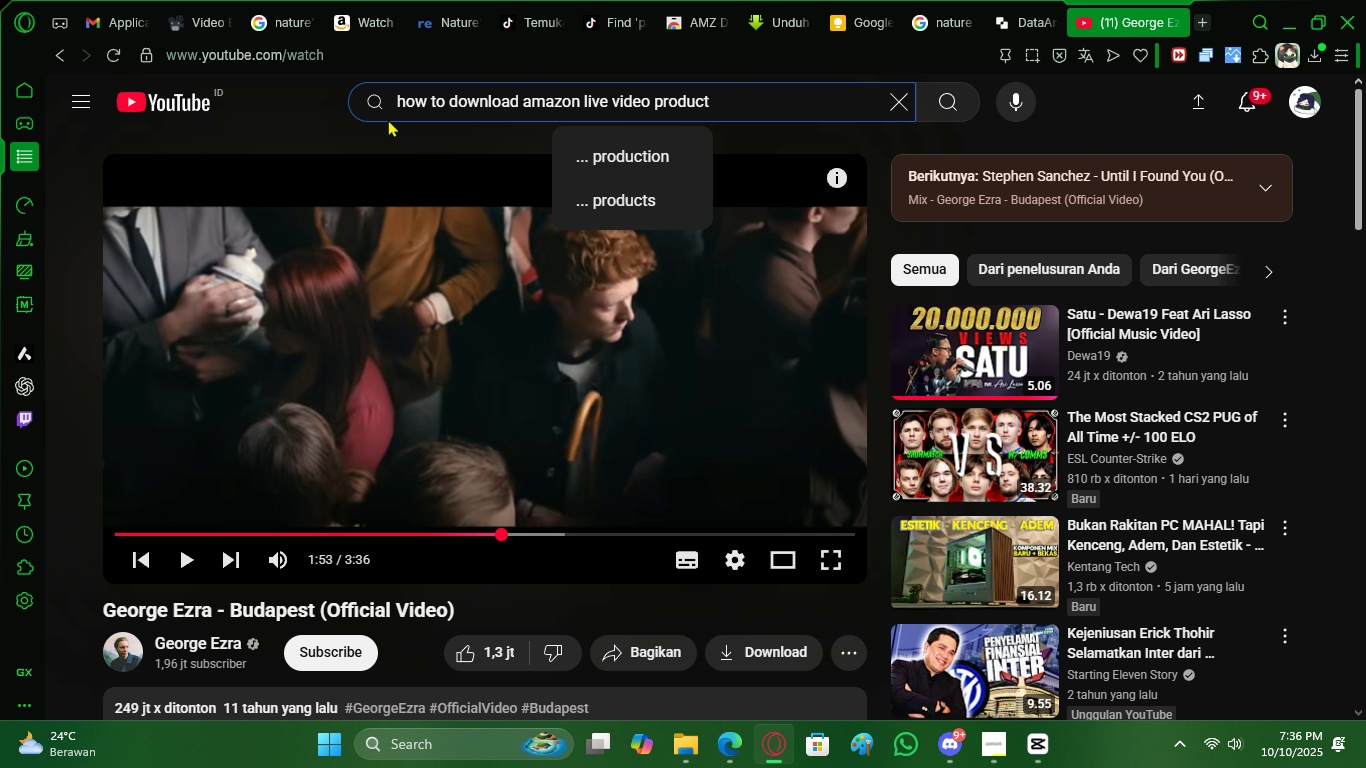 
key(Enter)
 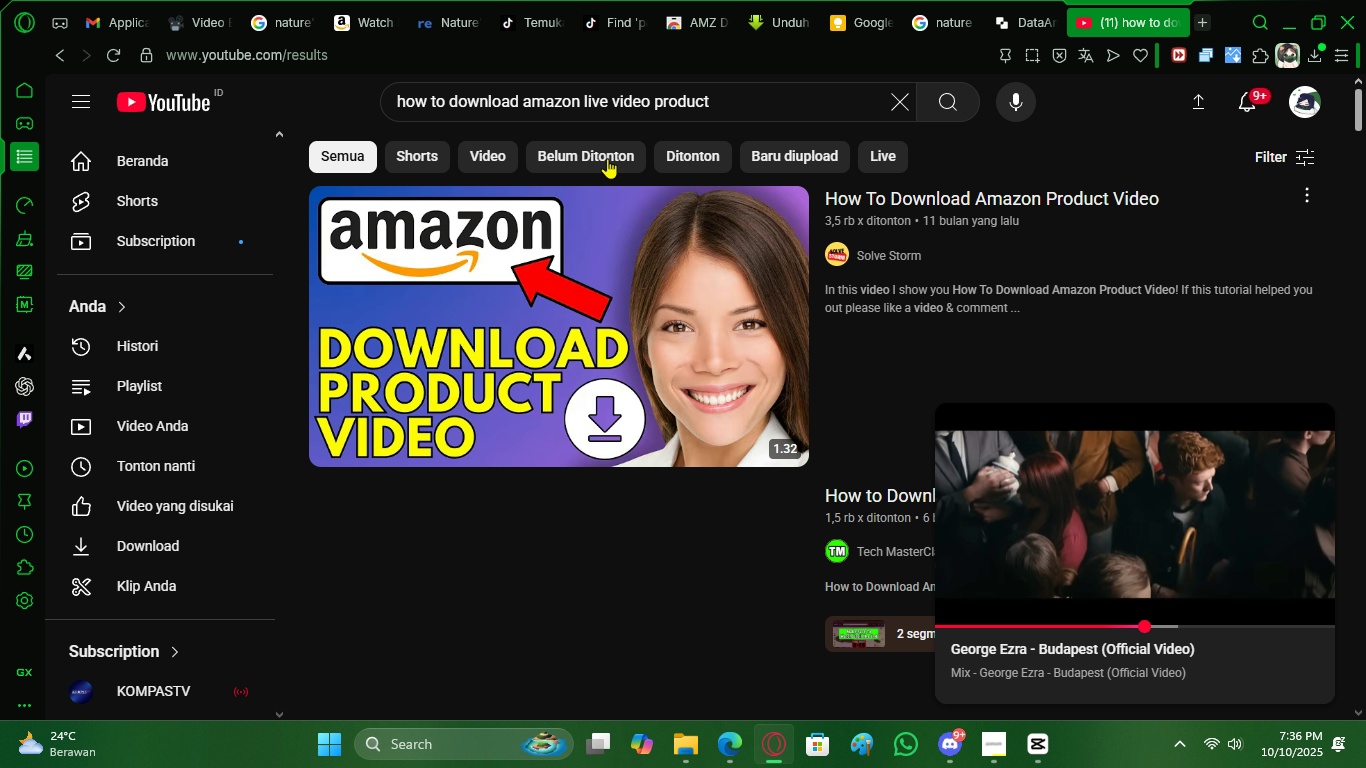 
left_click([1019, 210])
 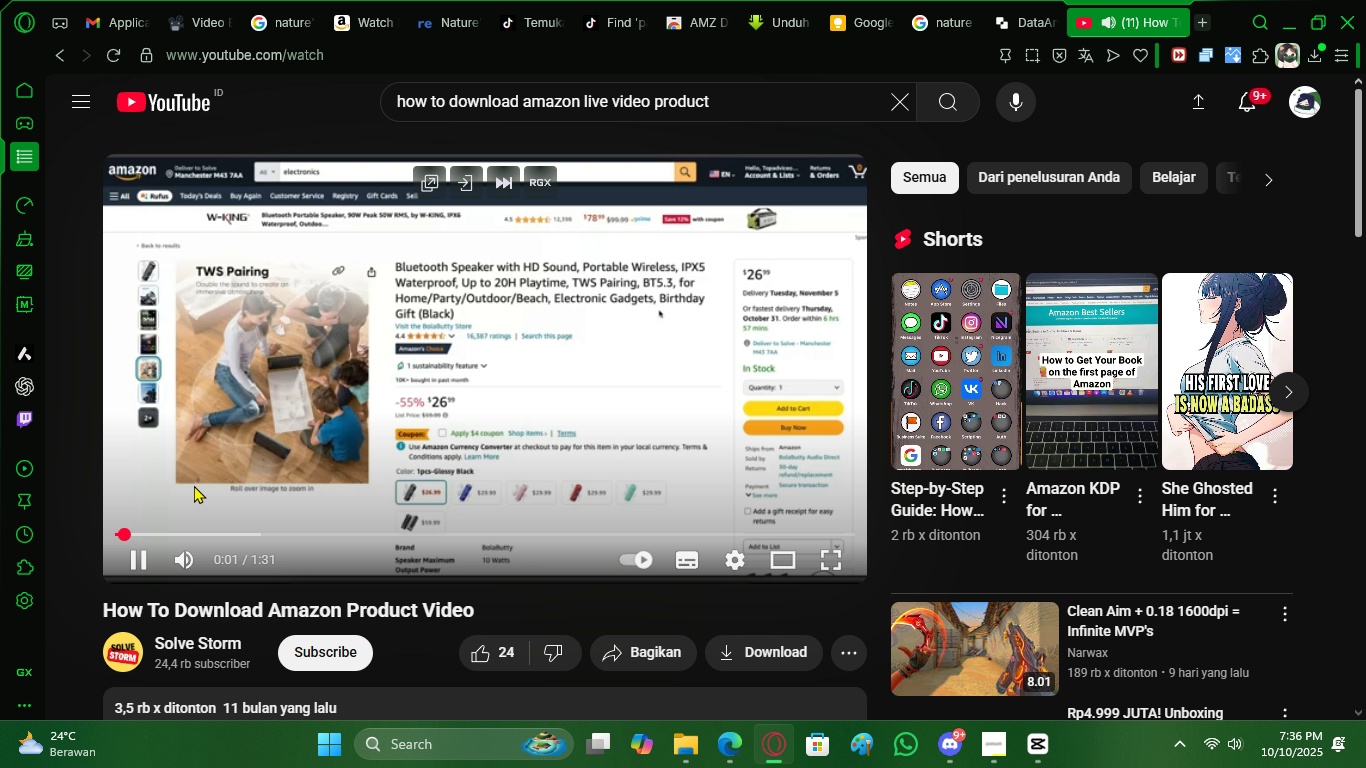 
left_click([201, 531])
 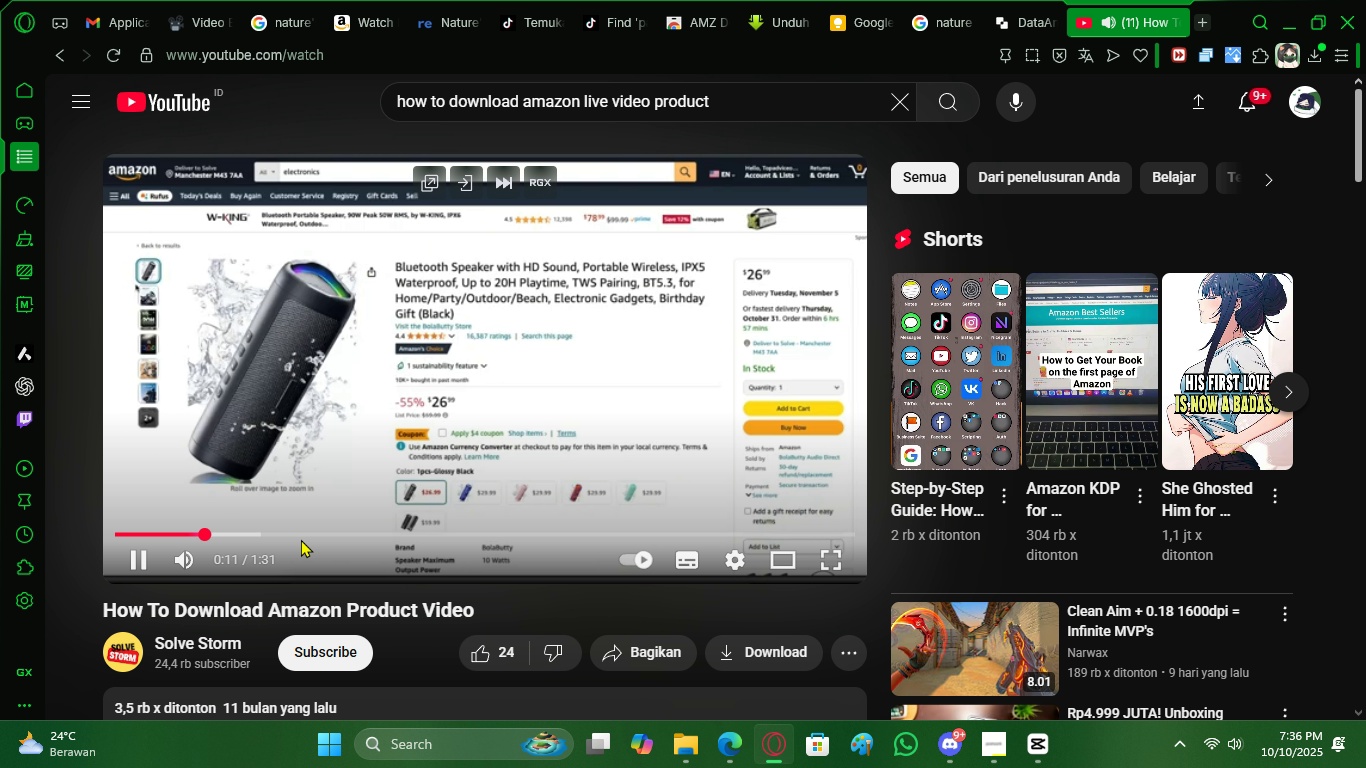 
left_click([301, 539])
 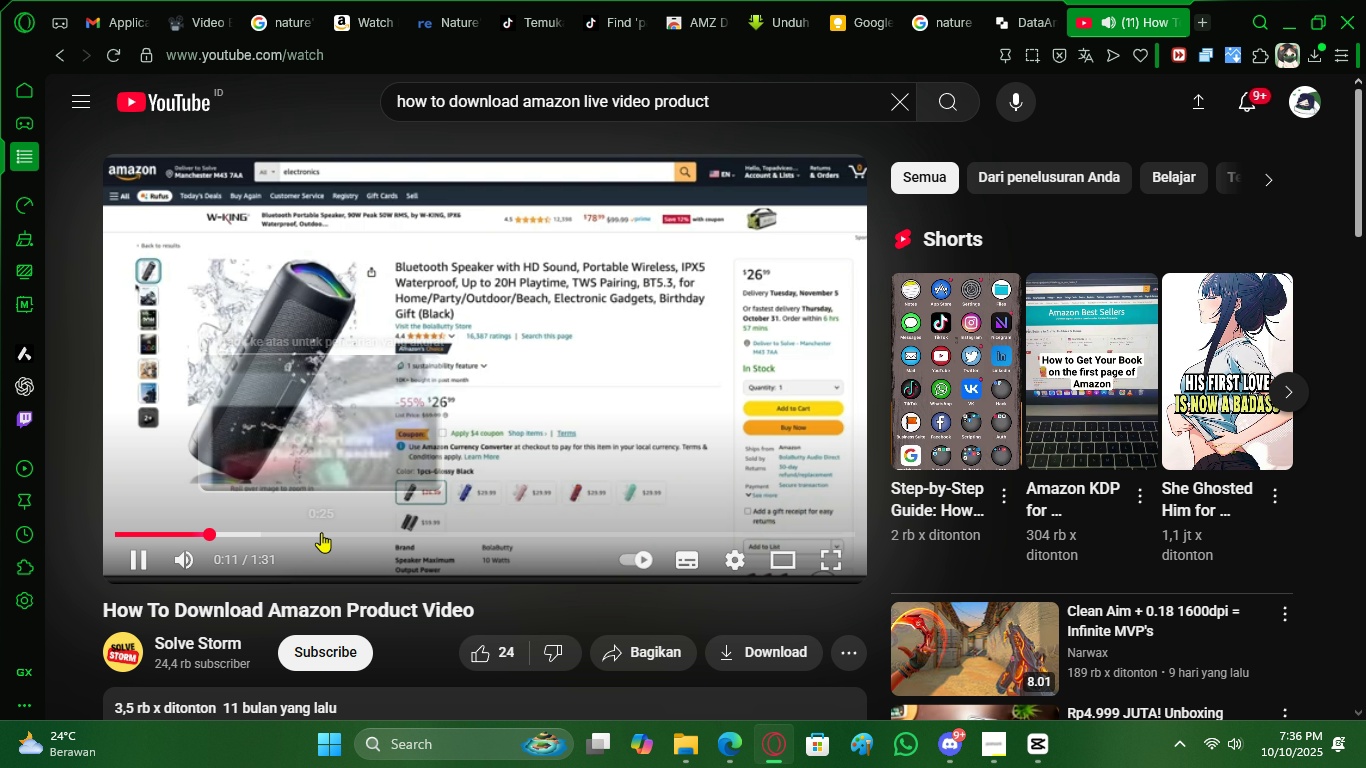 
left_click([321, 532])
 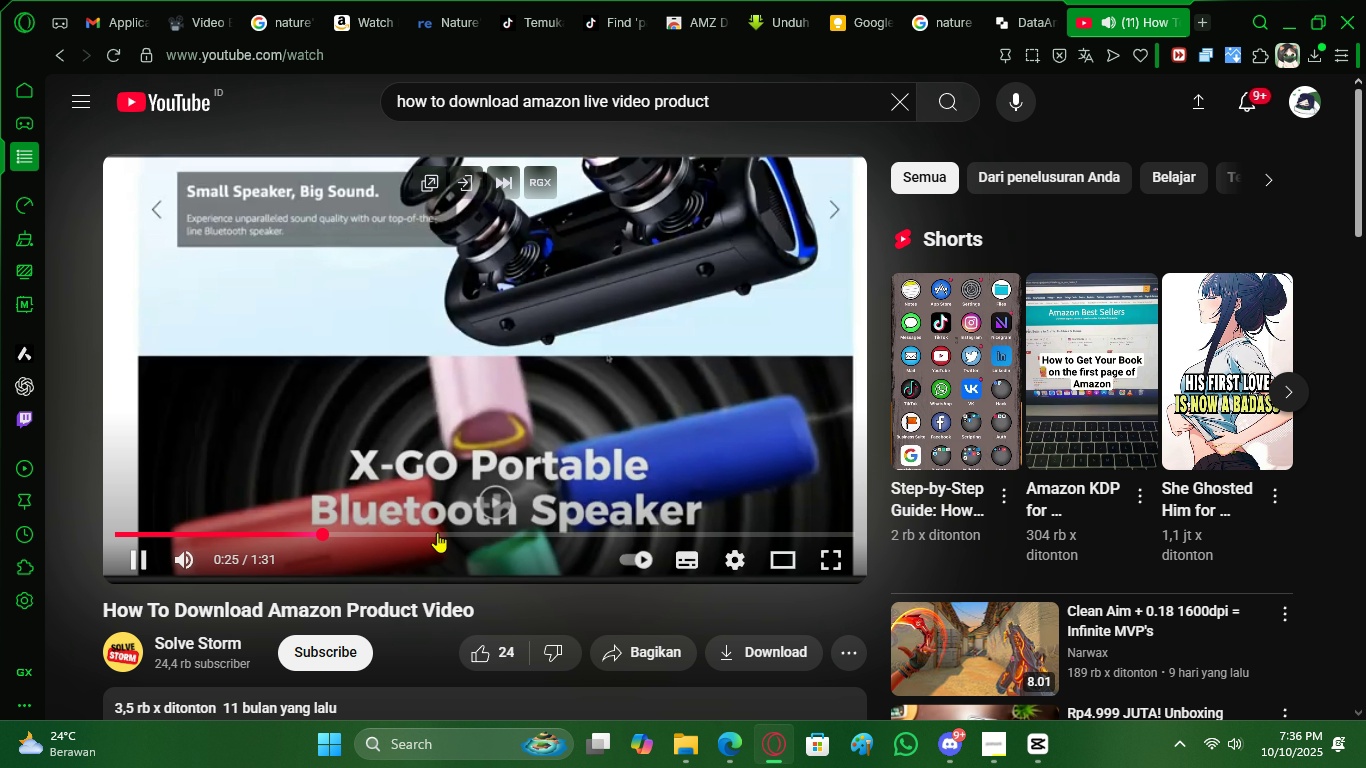 
left_click([437, 532])
 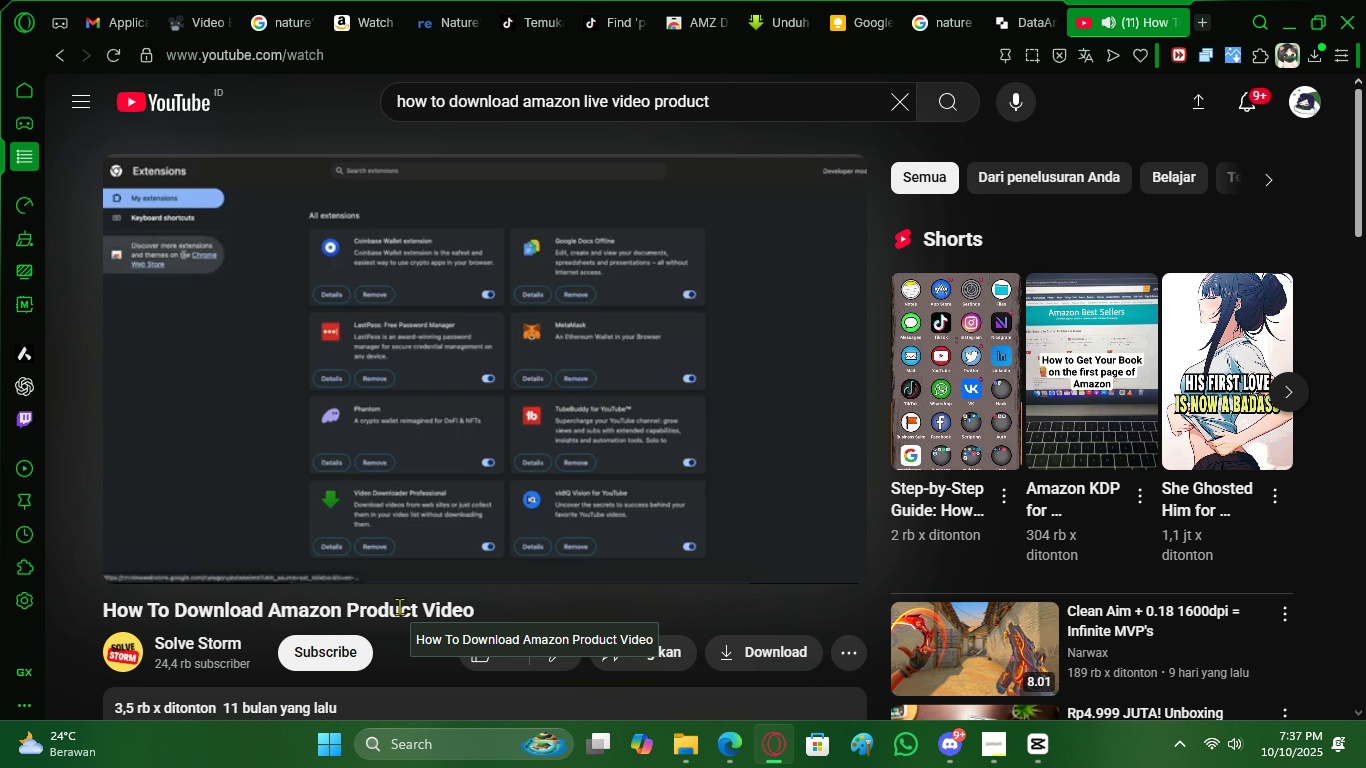 
wait(5.41)
 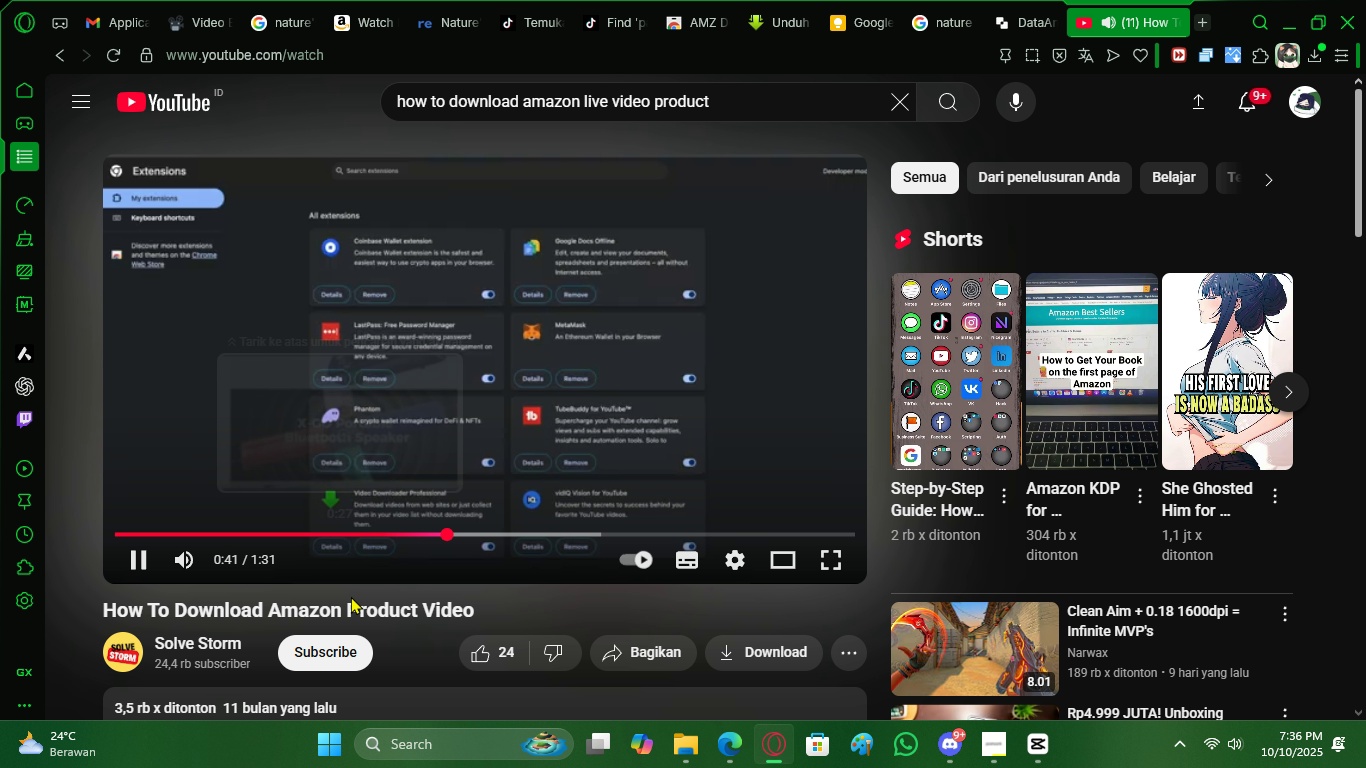 
left_click([522, 533])
 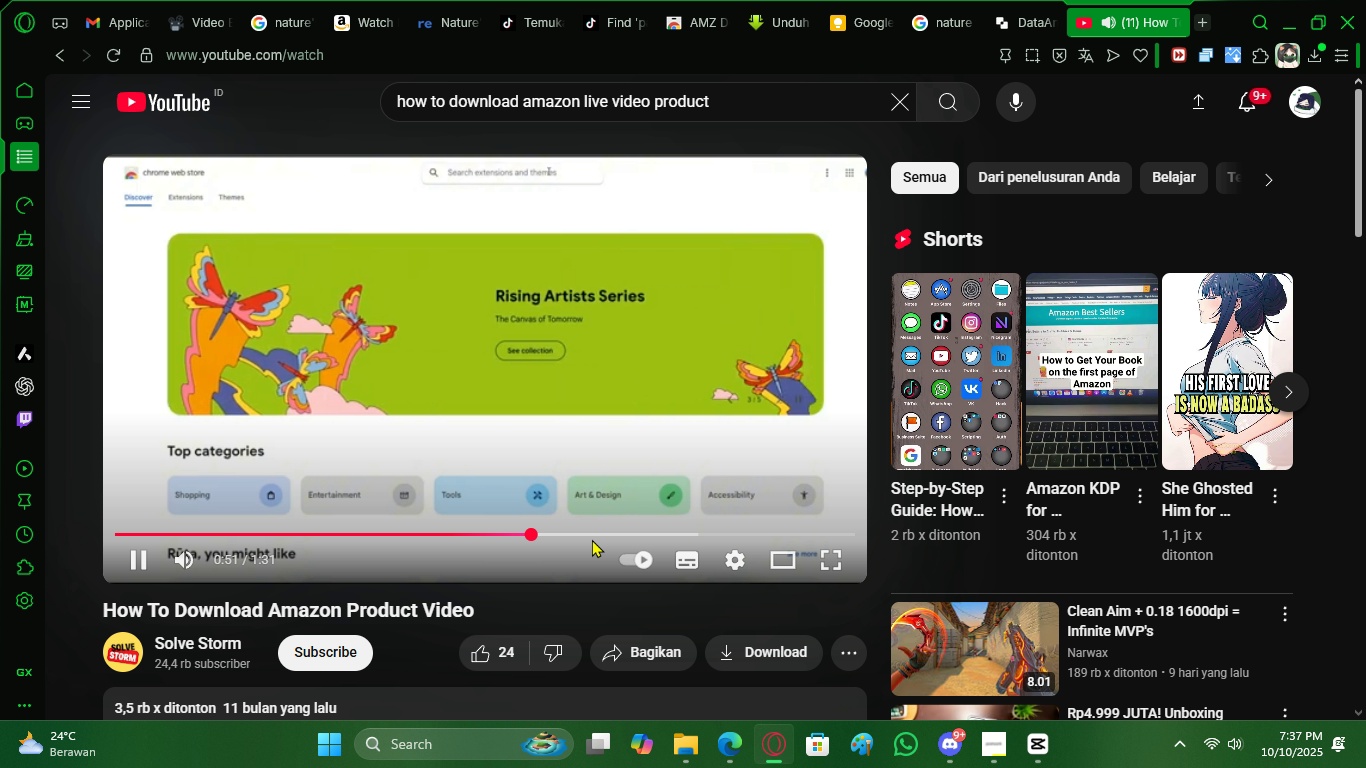 
left_click([597, 531])
 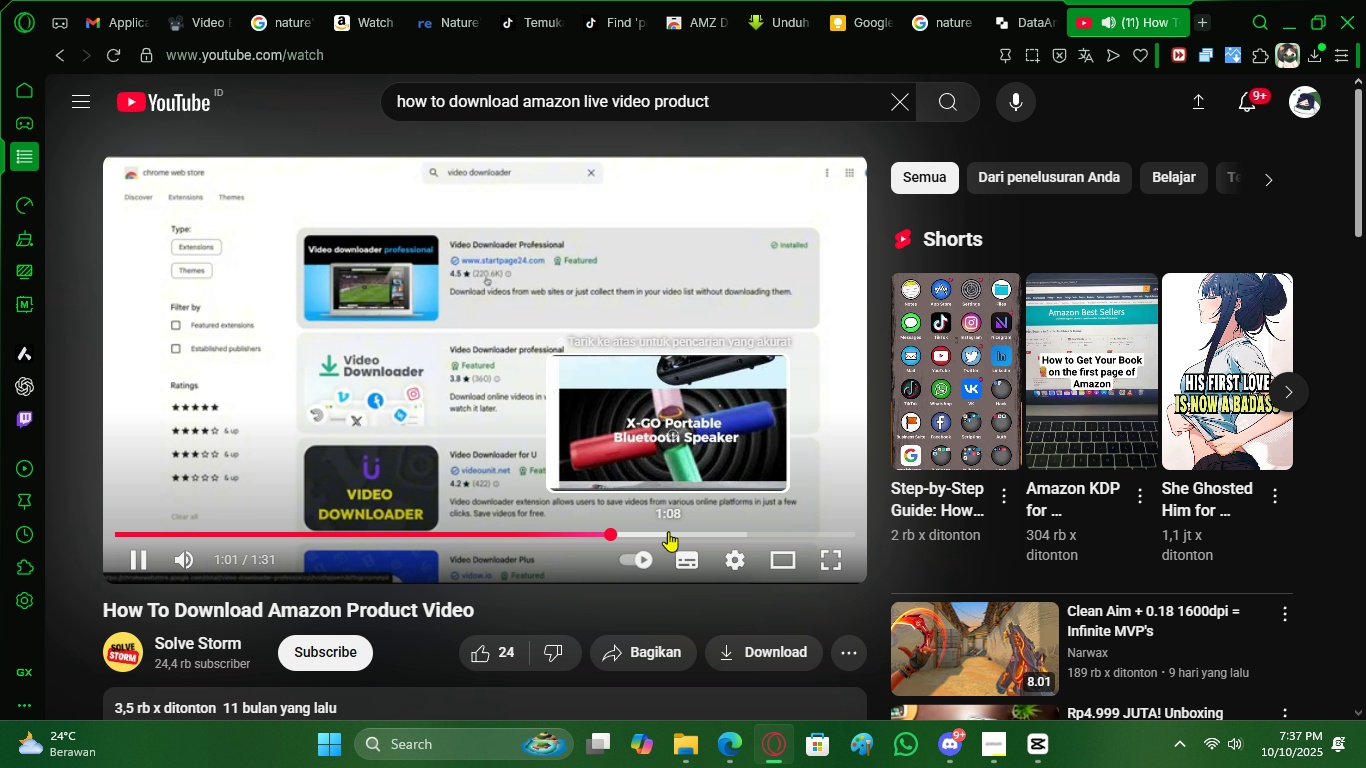 
left_click([689, 531])
 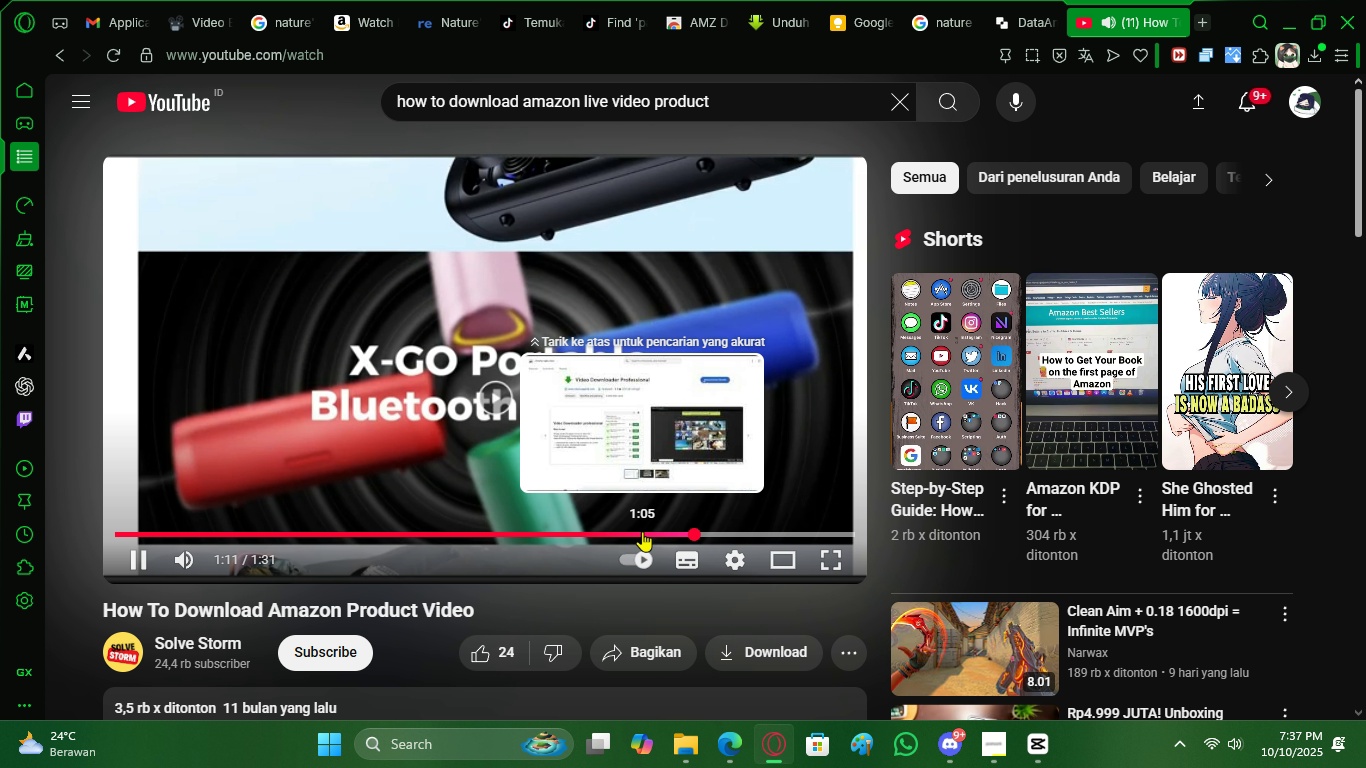 
left_click([642, 531])
 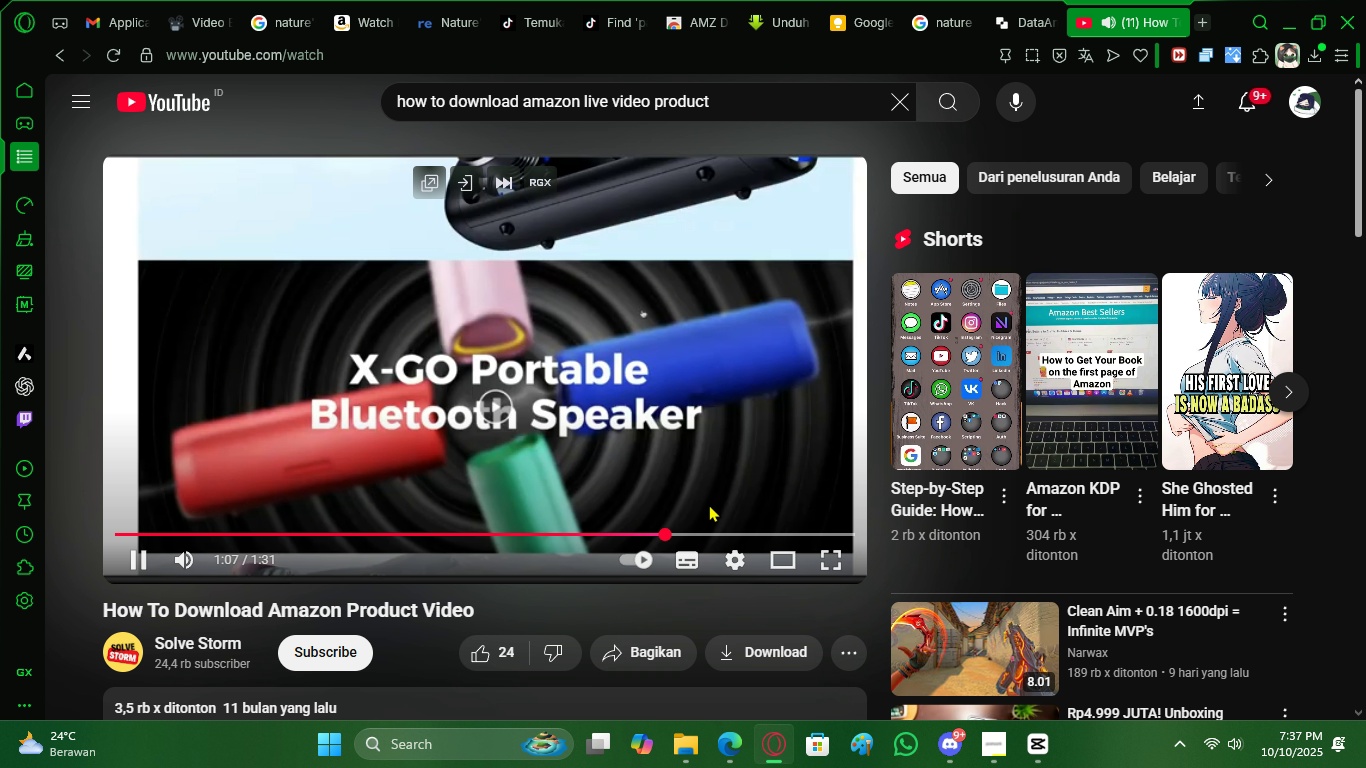 
double_click([732, 528])
 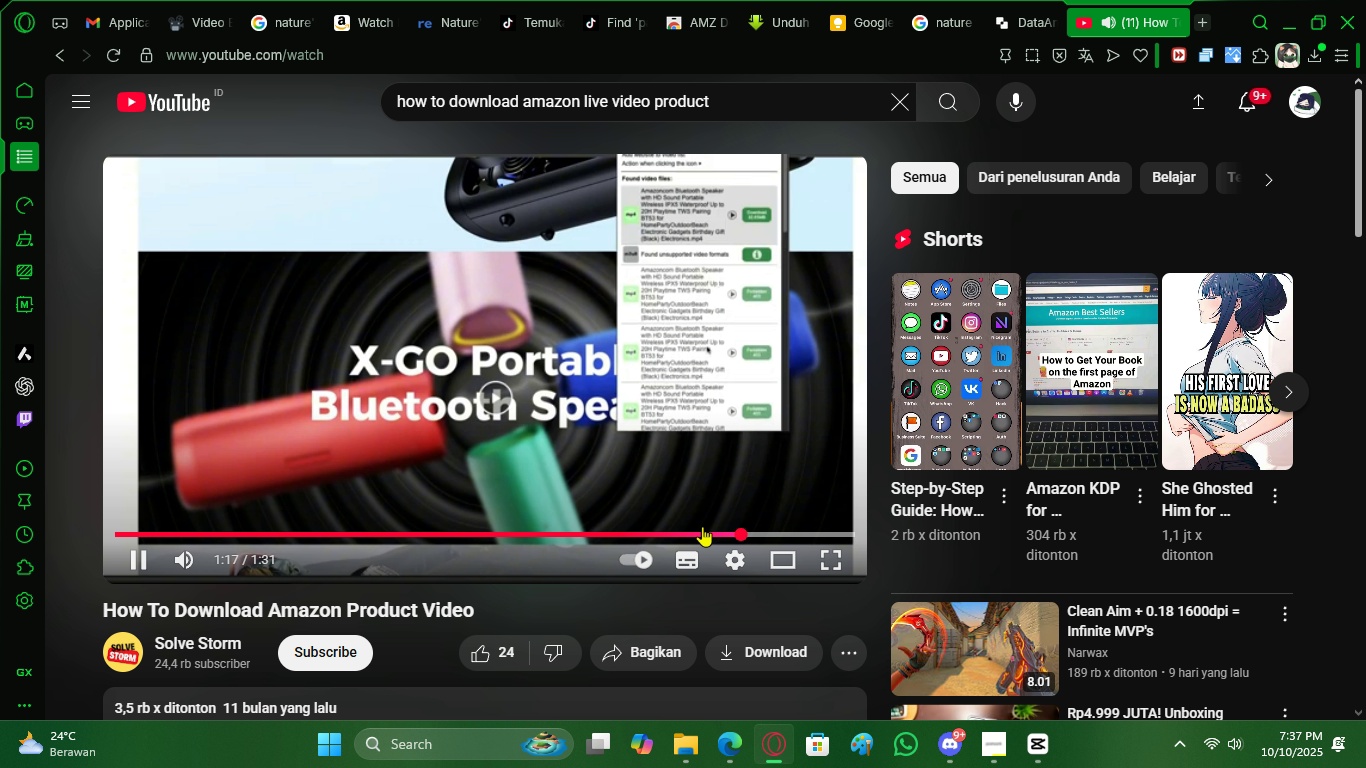 
left_click([697, 529])
 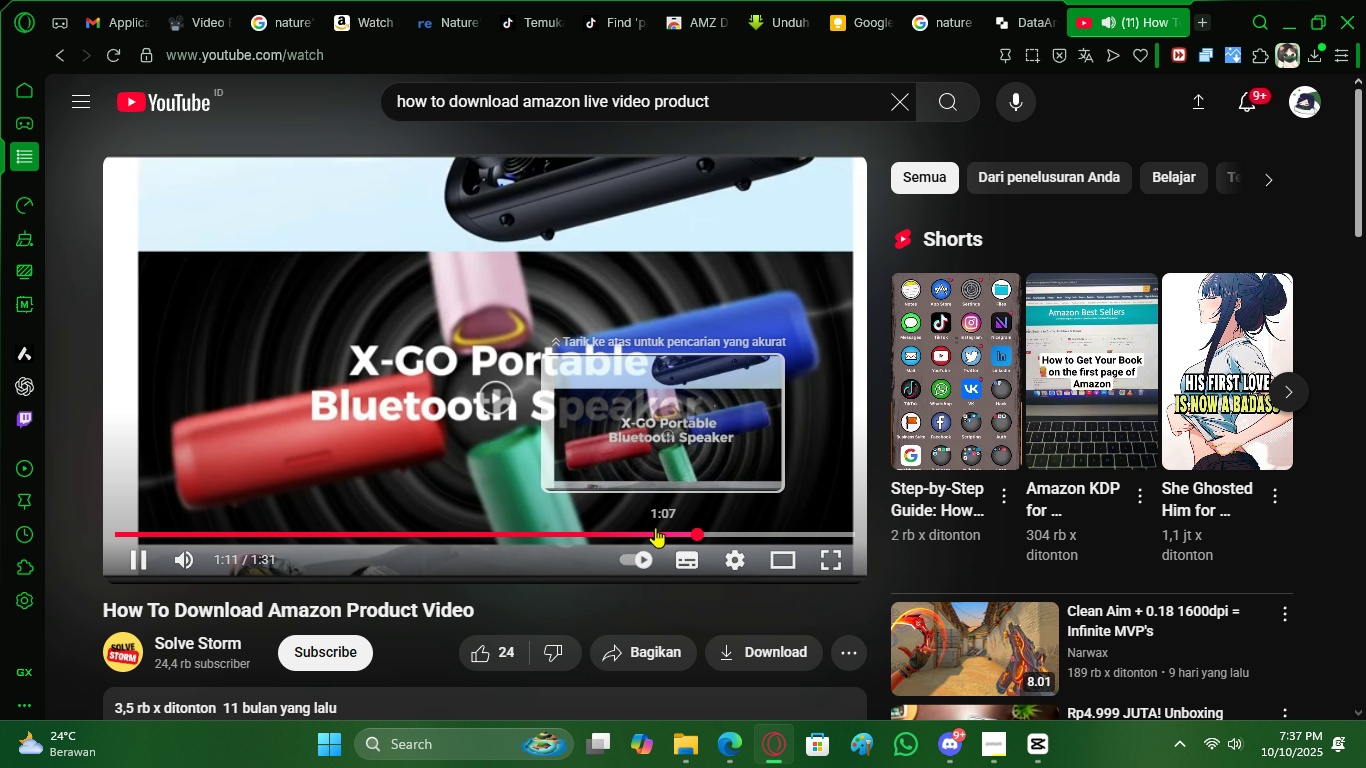 
scroll: coordinate [654, 526], scroll_direction: up, amount: 2.0
 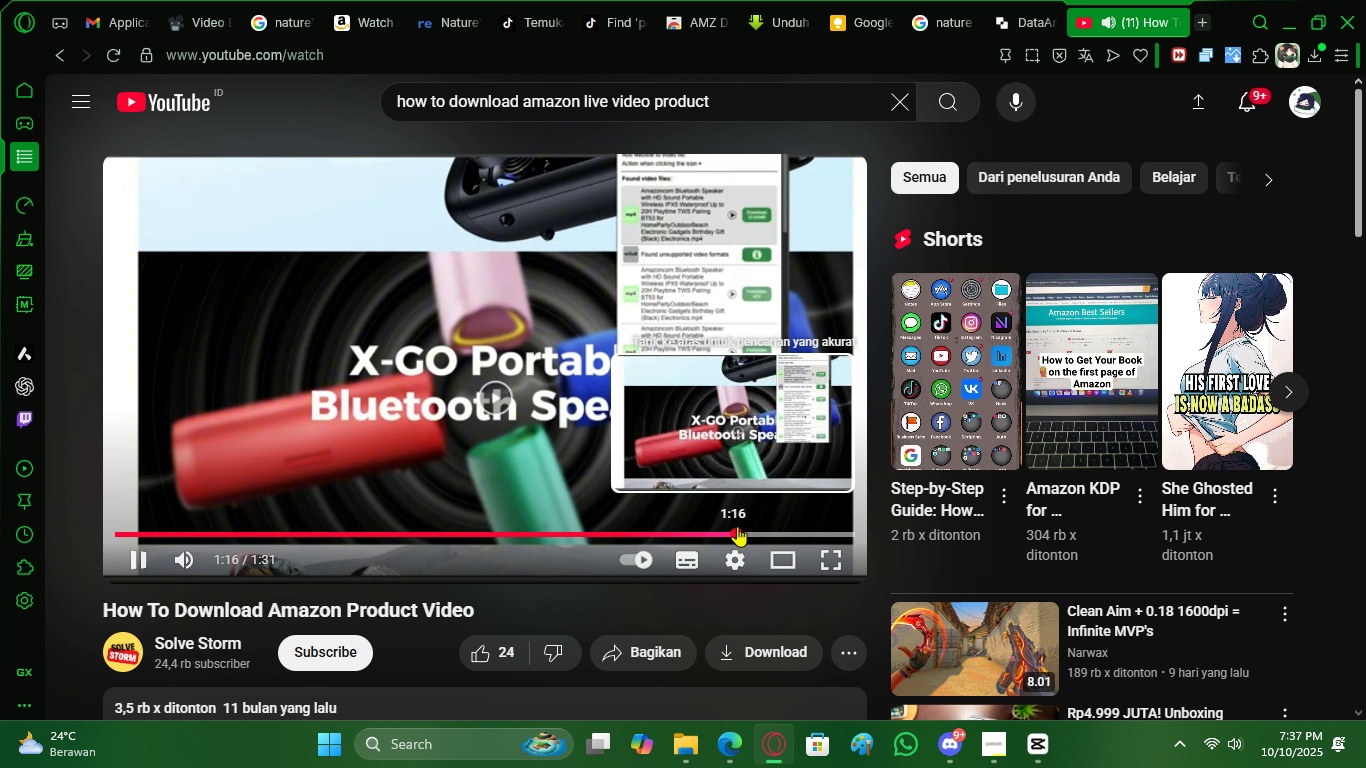 
double_click([764, 528])
 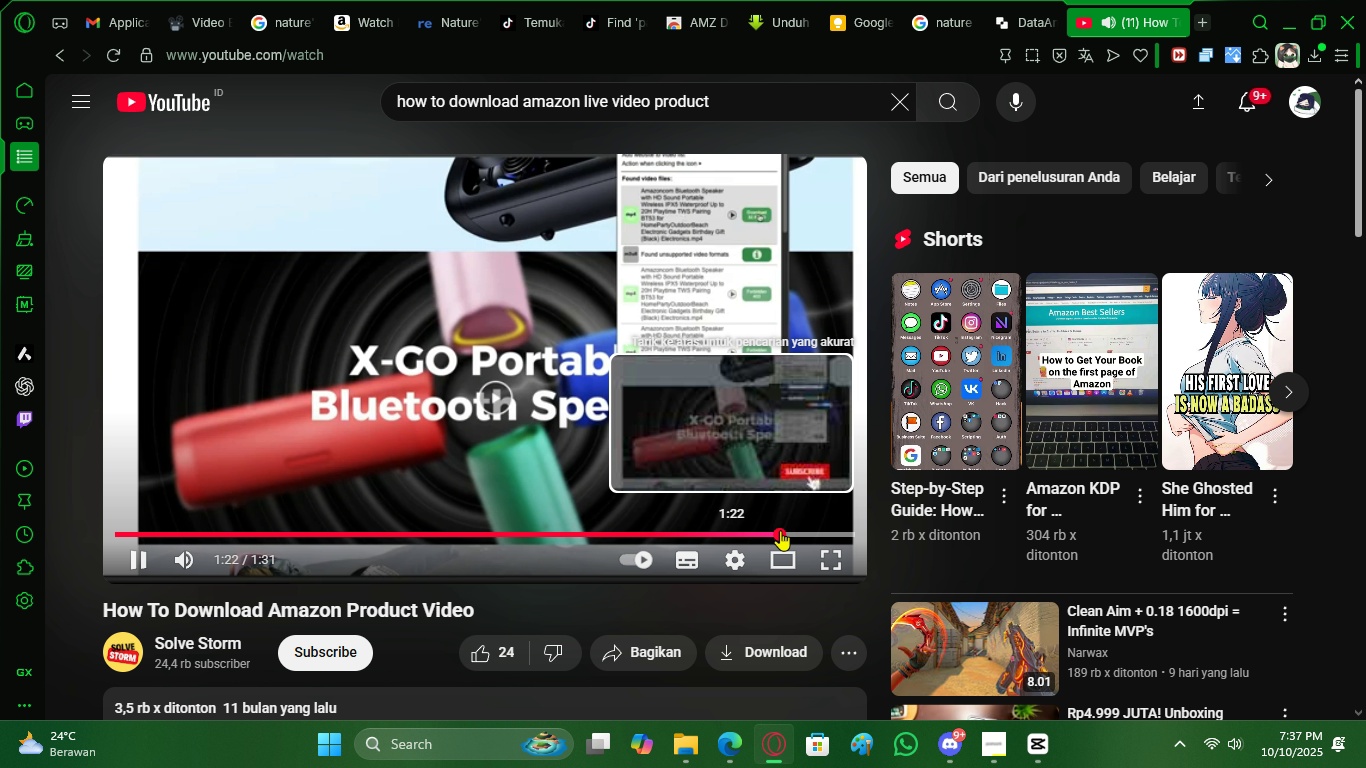 
triple_click([780, 530])
 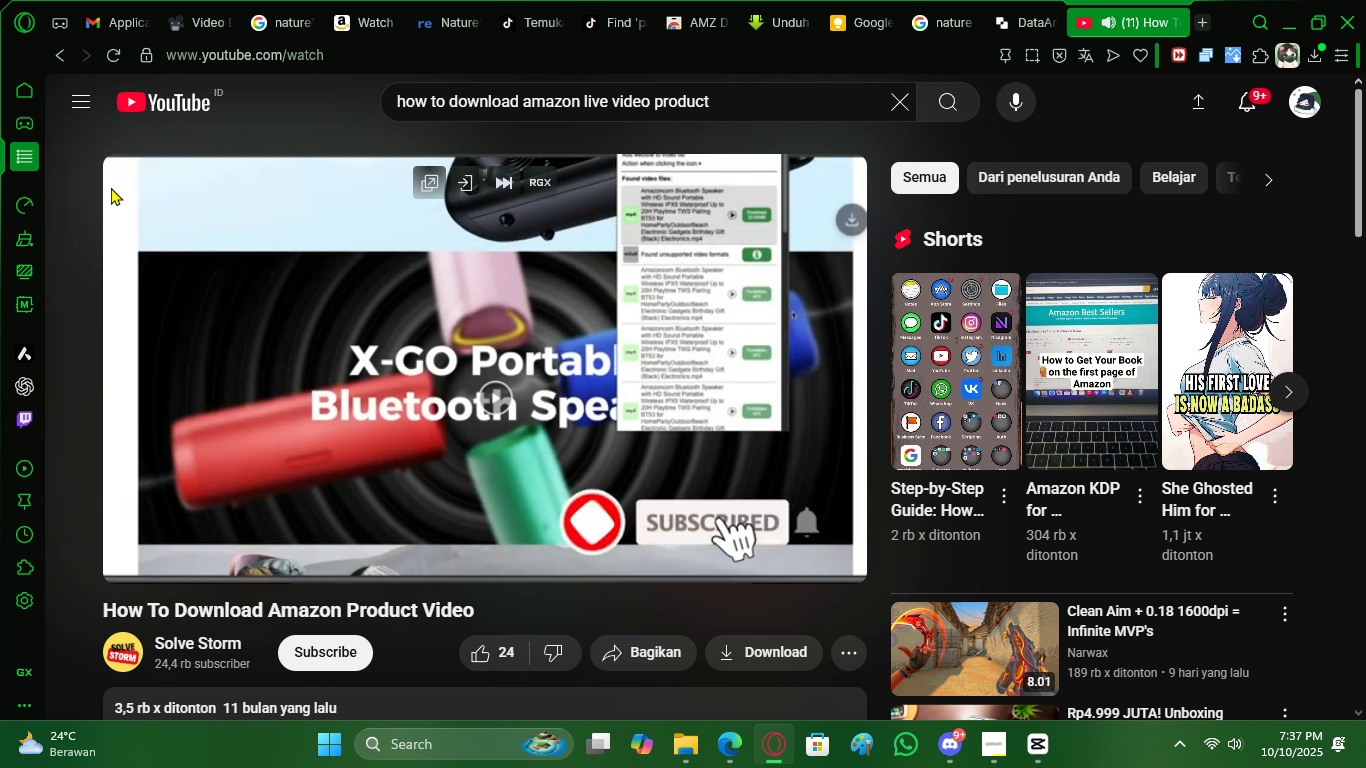 
scroll: coordinate [370, 499], scroll_direction: down, amount: 8.0
 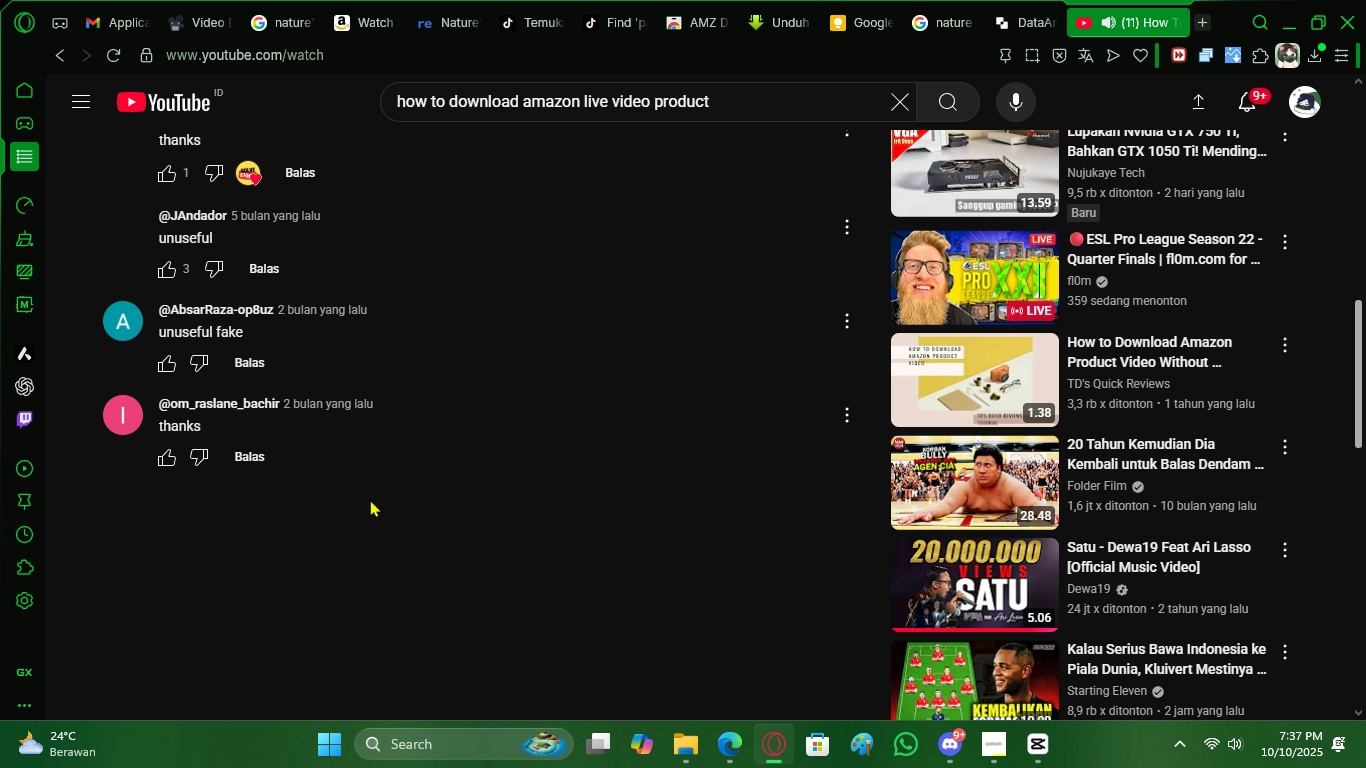 
scroll: coordinate [370, 499], scroll_direction: up, amount: 2.0
 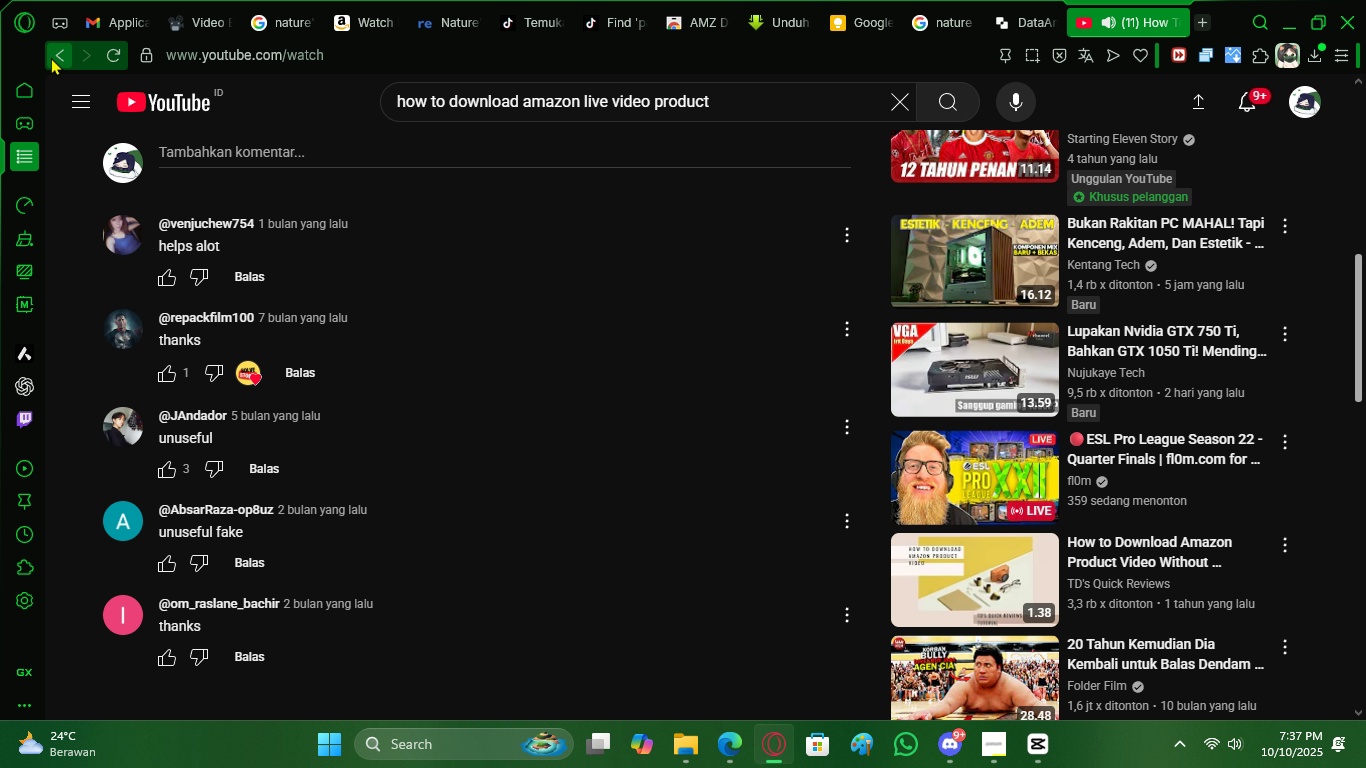 
left_click([51, 57])
 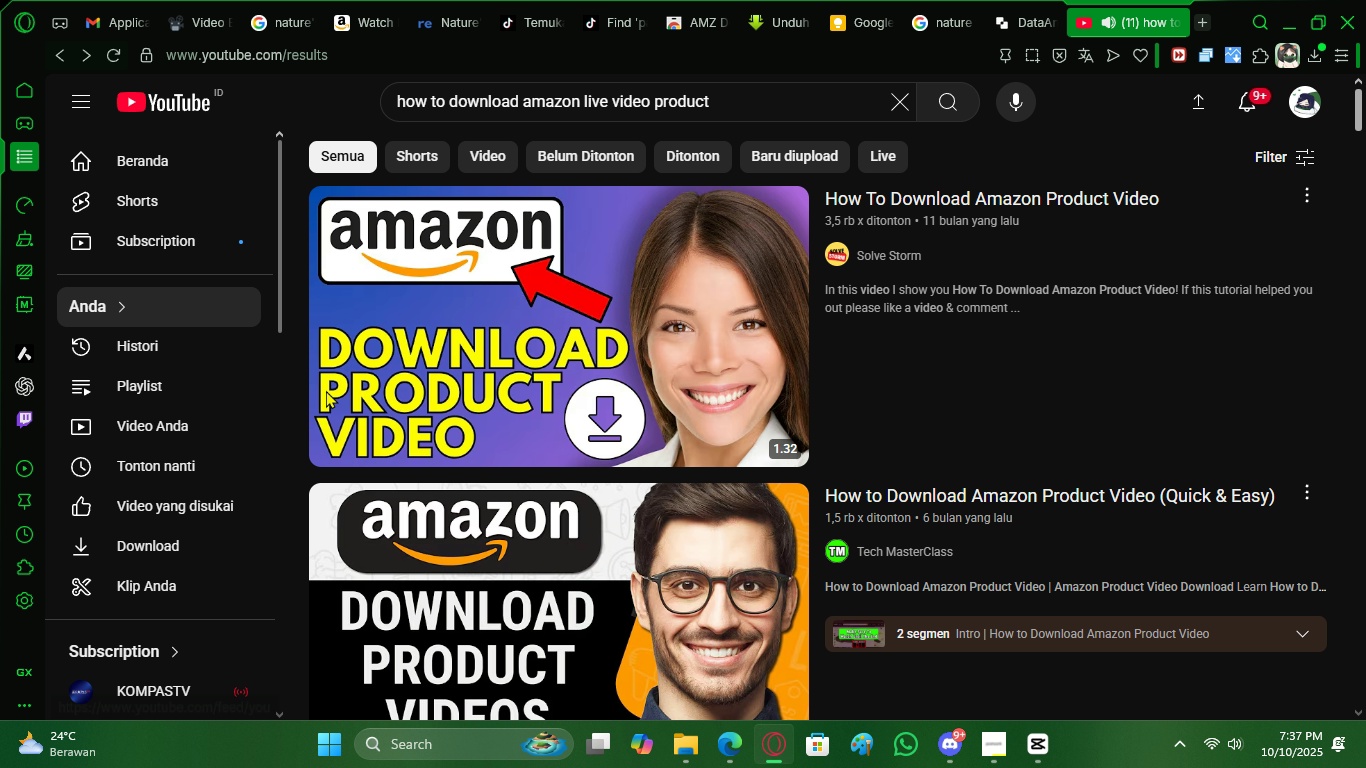 
scroll: coordinate [406, 454], scroll_direction: down, amount: 3.0
 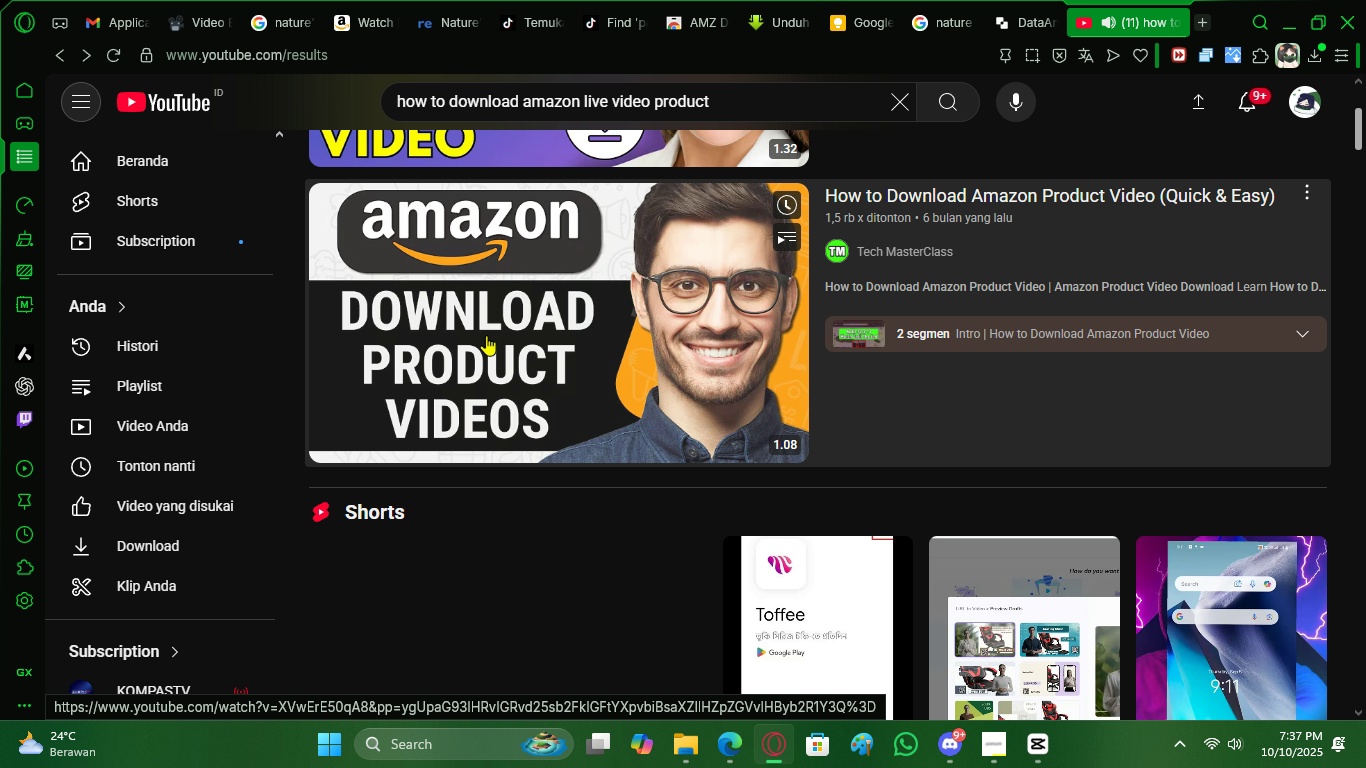 
left_click([486, 335])
 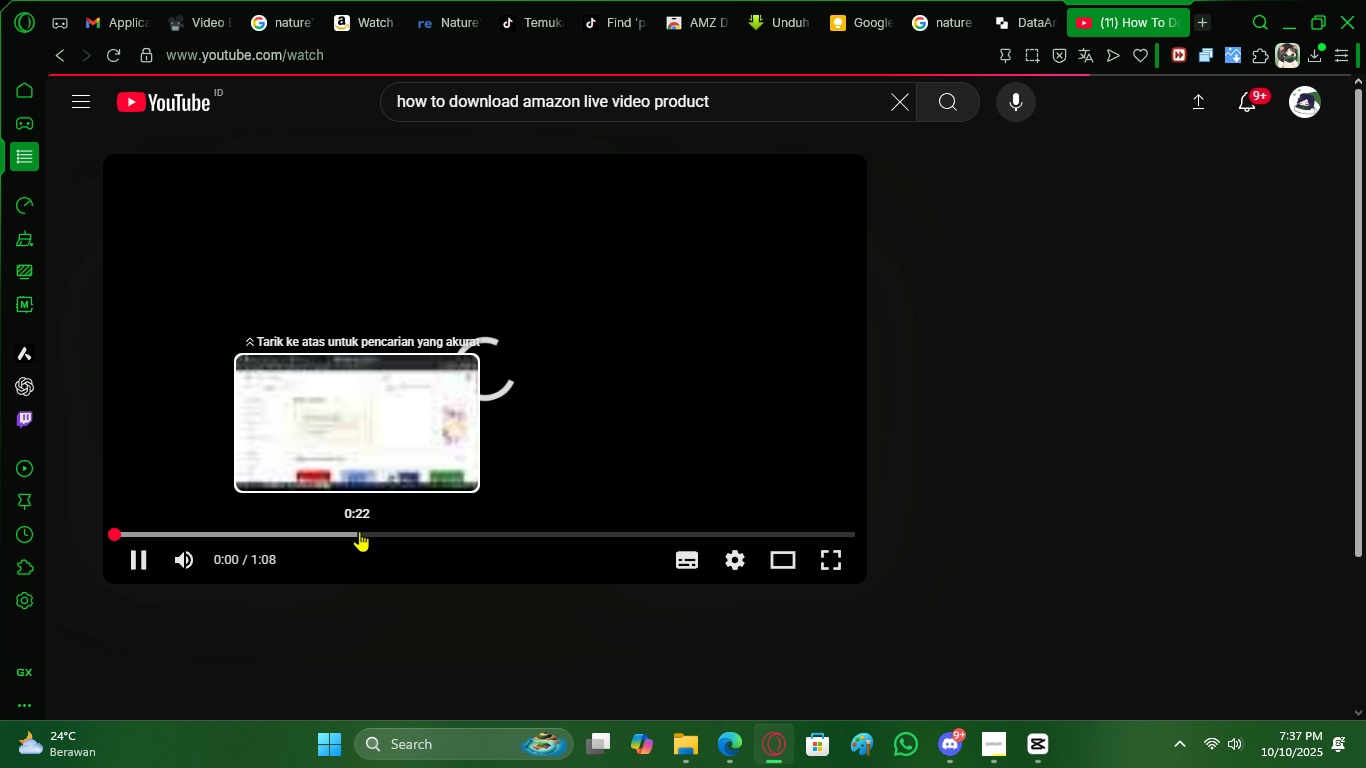 
scroll: coordinate [388, 579], scroll_direction: down, amount: 11.0
 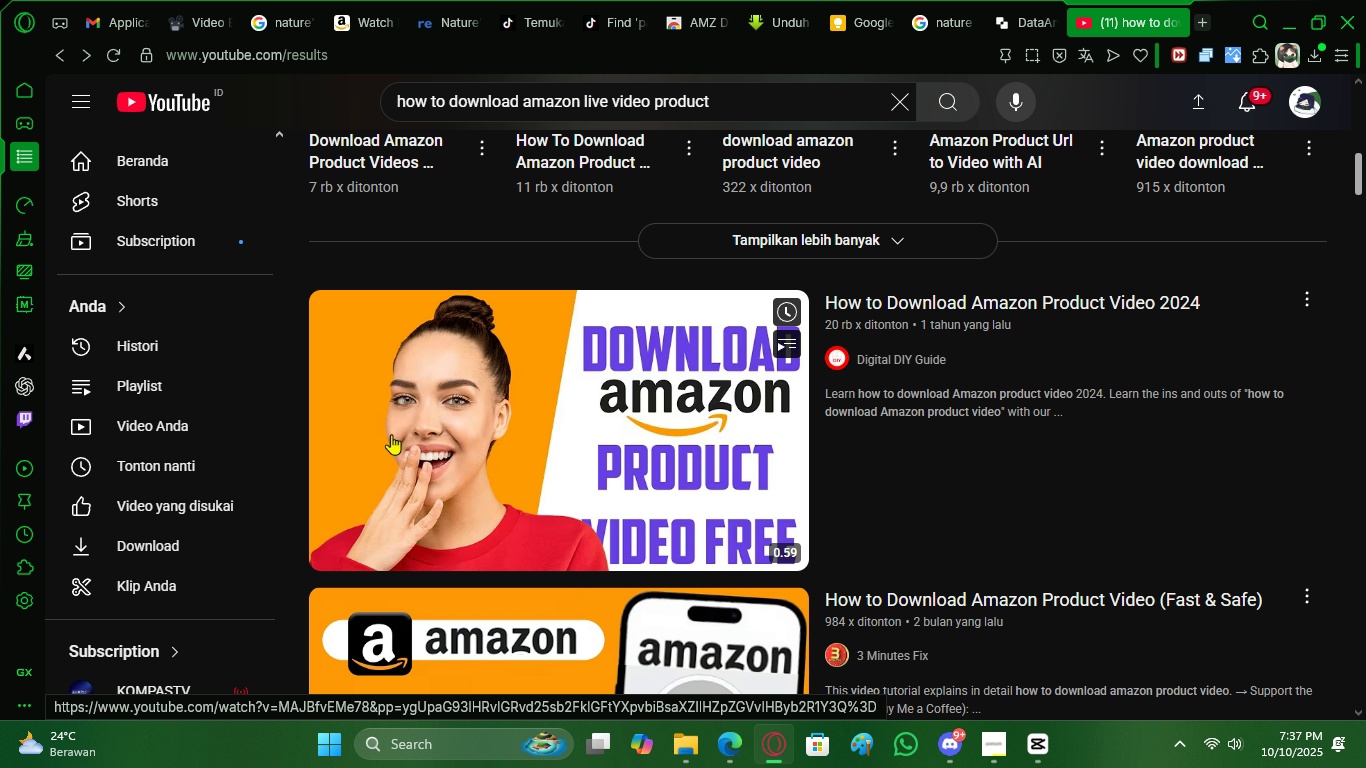 
left_click([391, 434])
 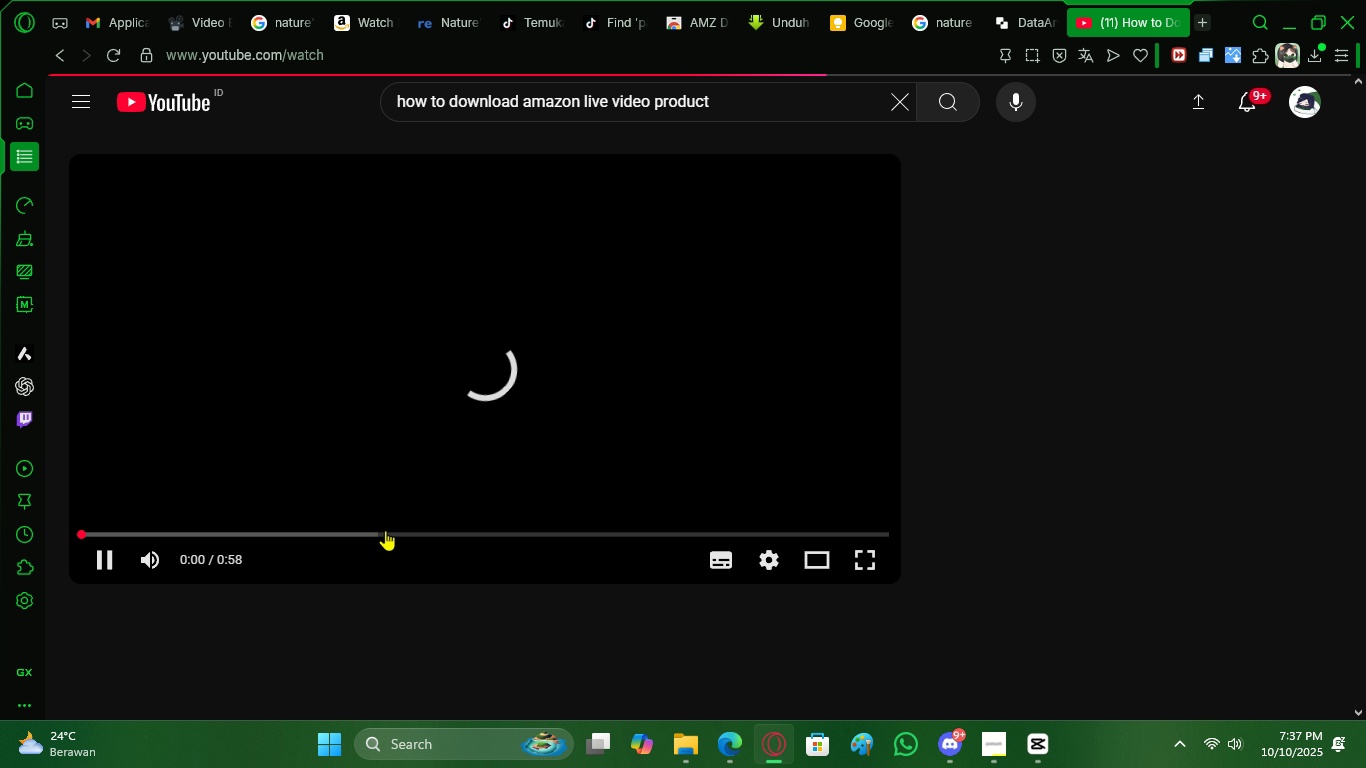 
left_click([389, 530])
 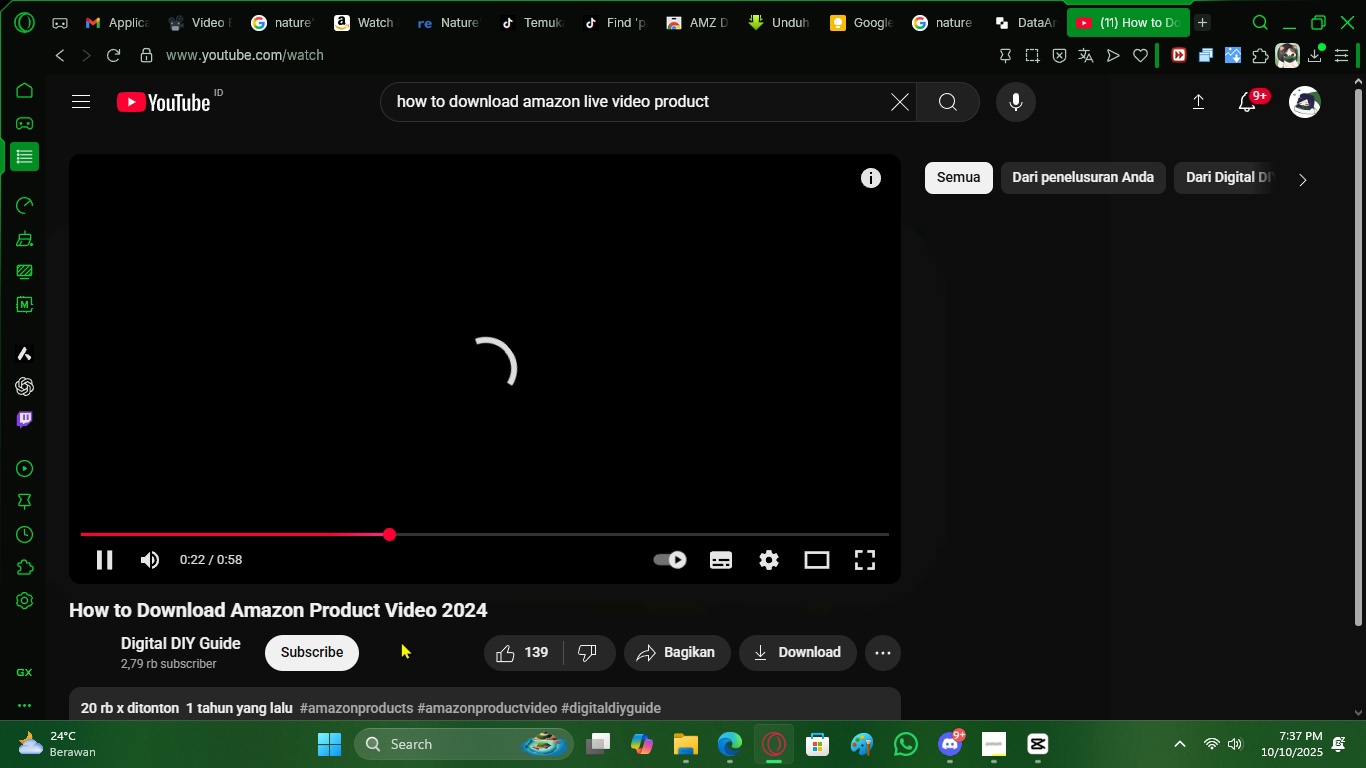 
scroll: coordinate [354, 592], scroll_direction: down, amount: 9.0
 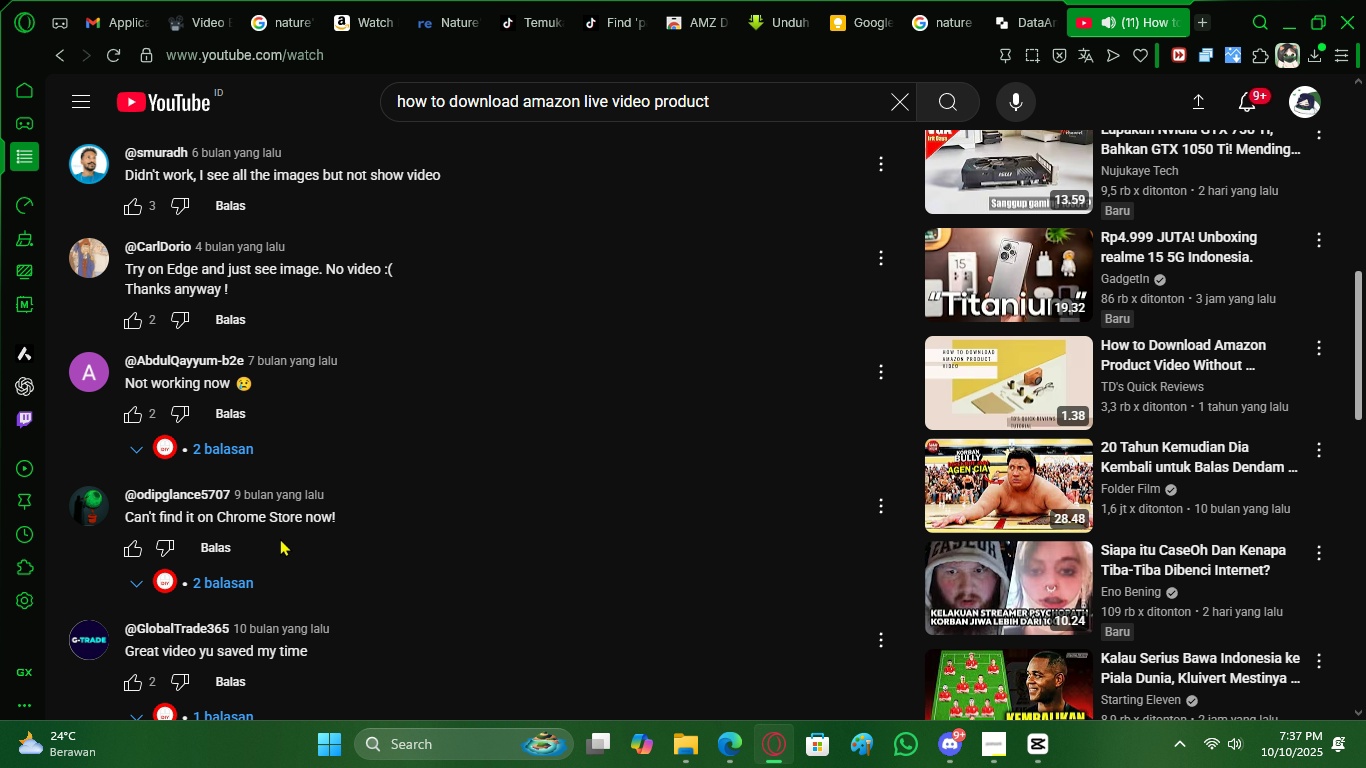 
left_click_drag(start_coordinate=[282, 514], to_coordinate=[330, 528])
 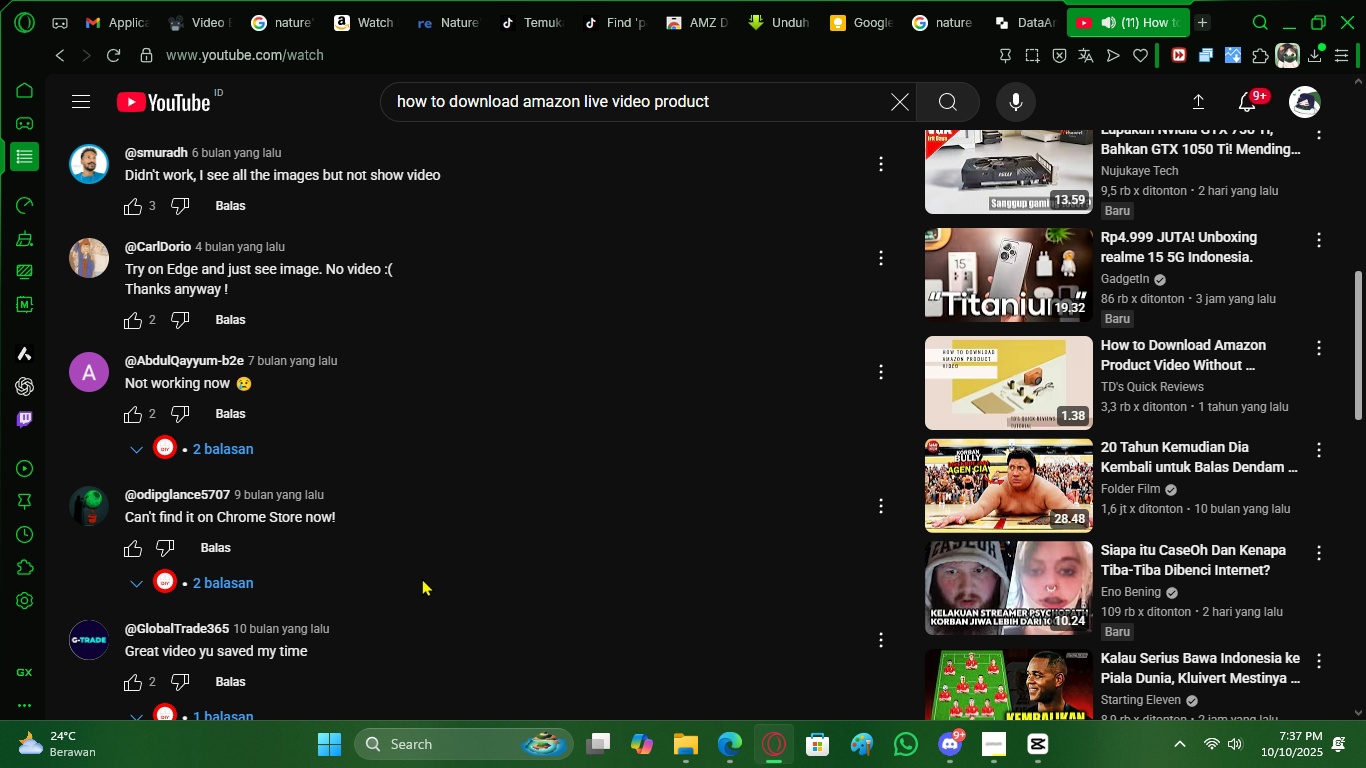 
double_click([422, 578])
 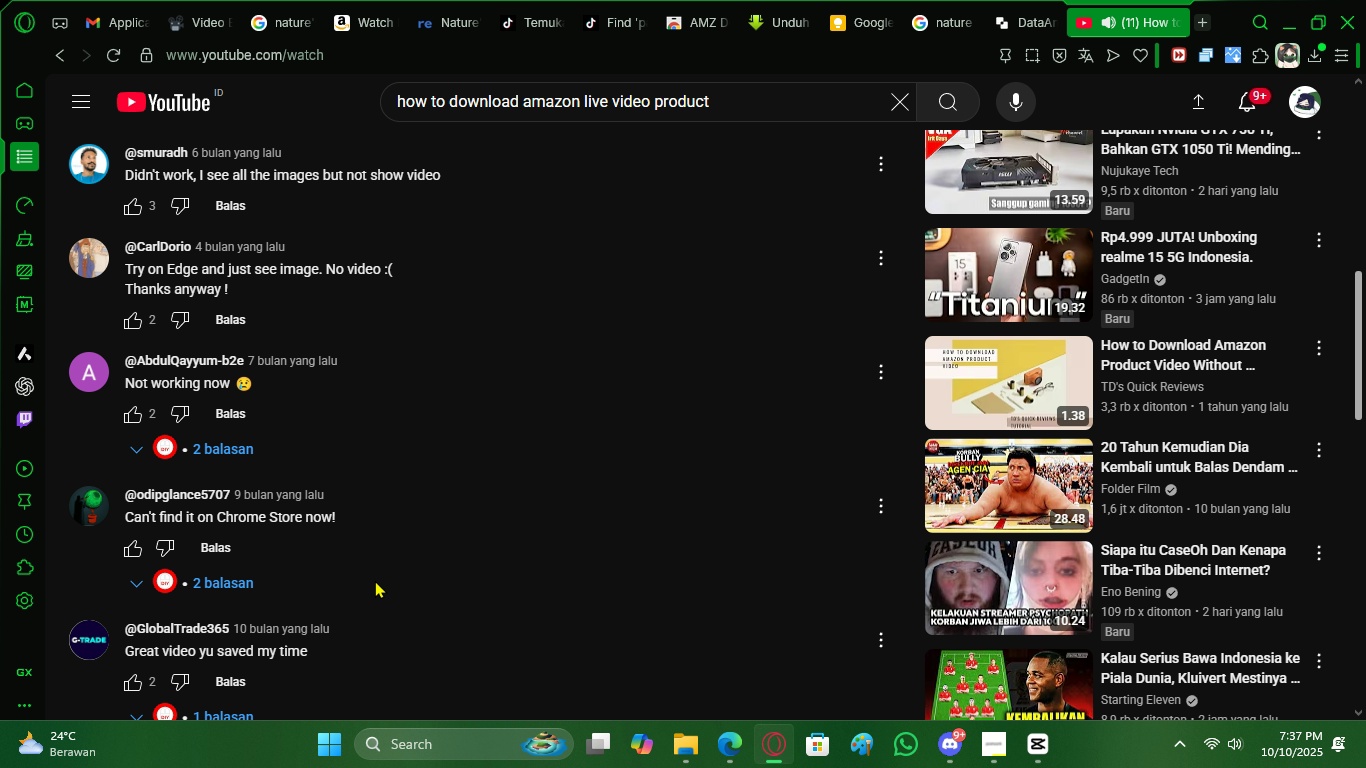 
scroll: coordinate [373, 580], scroll_direction: down, amount: 4.0
 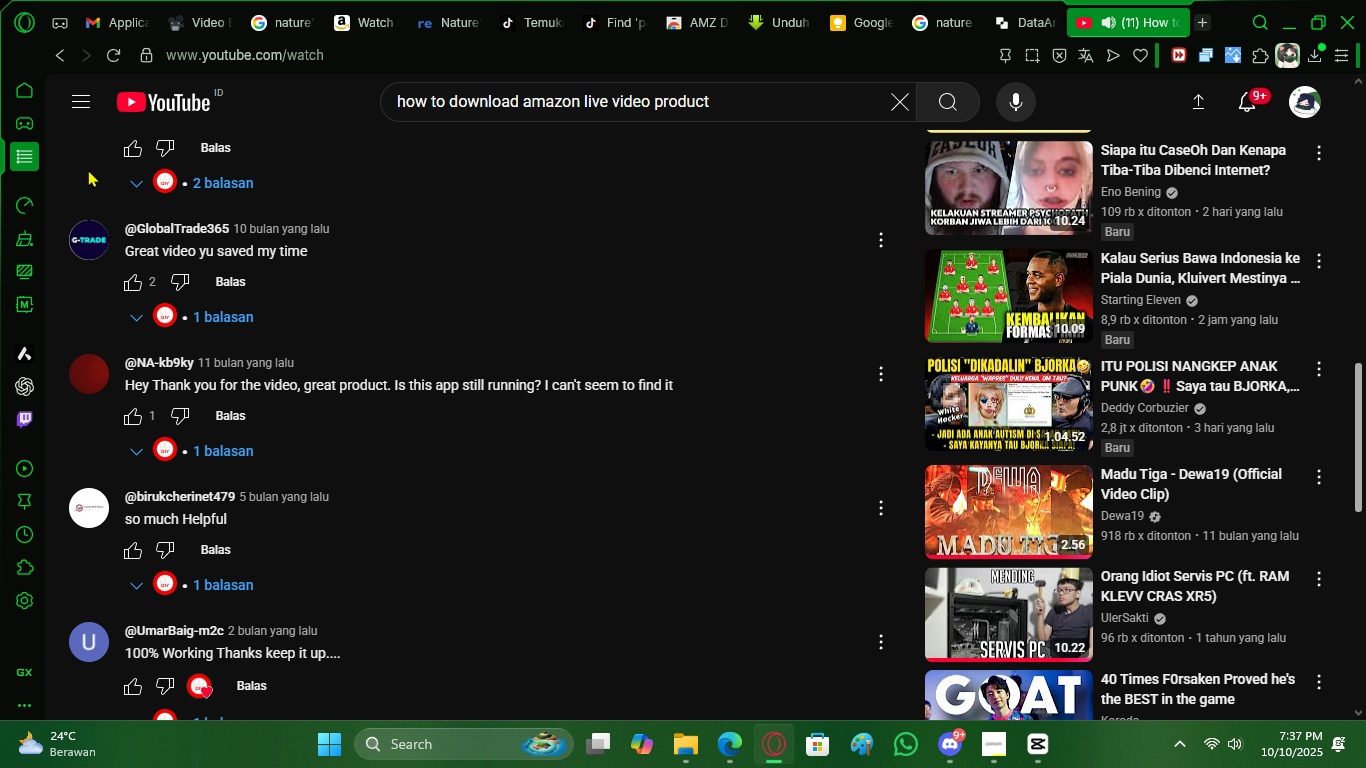 
left_click([52, 60])
 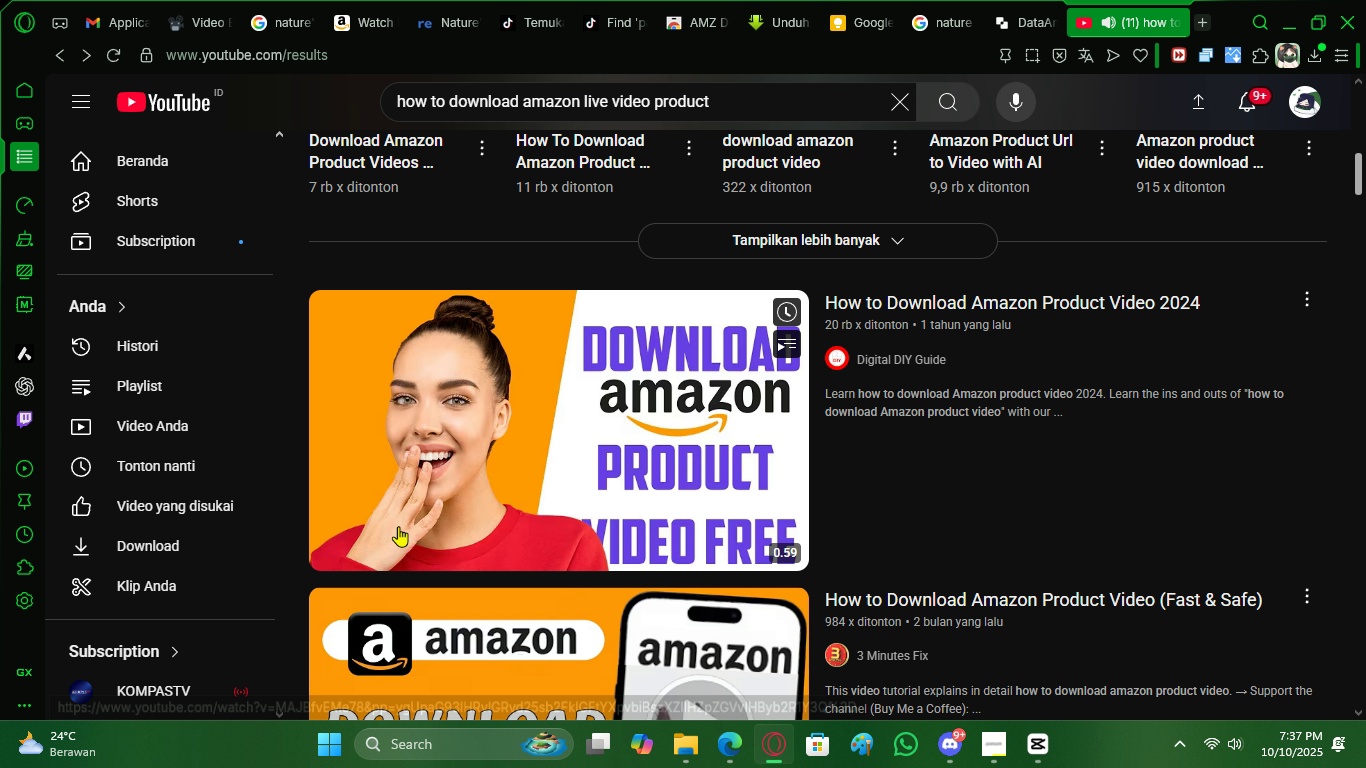 
scroll: coordinate [485, 578], scroll_direction: down, amount: 6.0
 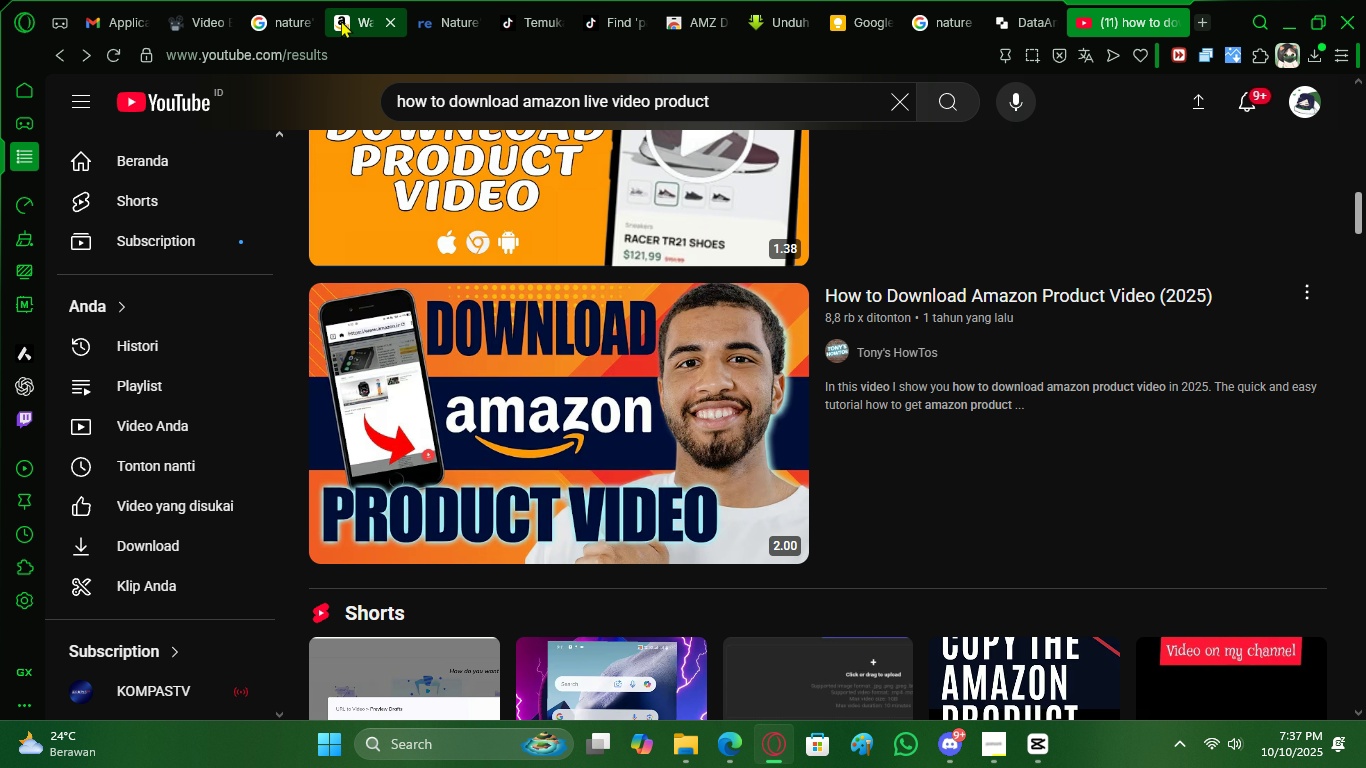 
left_click([425, 21])
 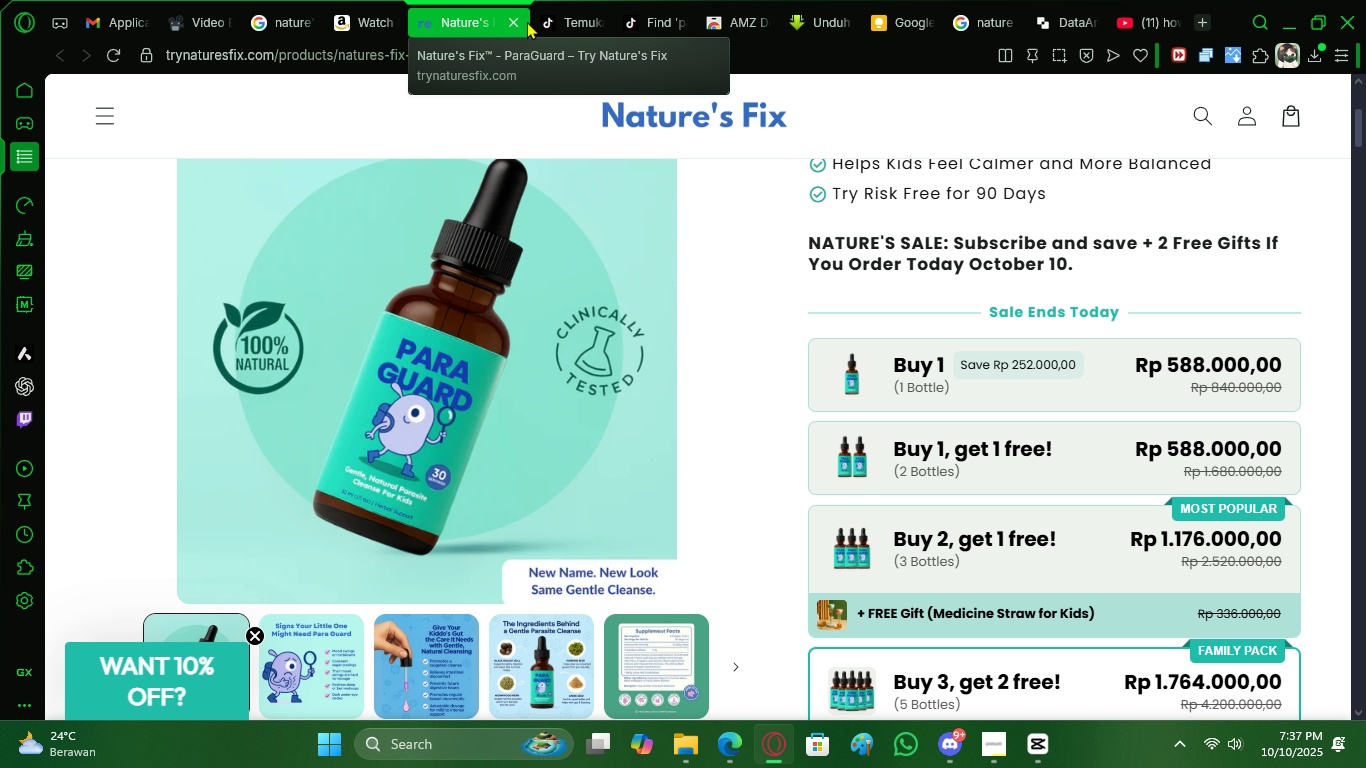 
left_click([356, 18])
 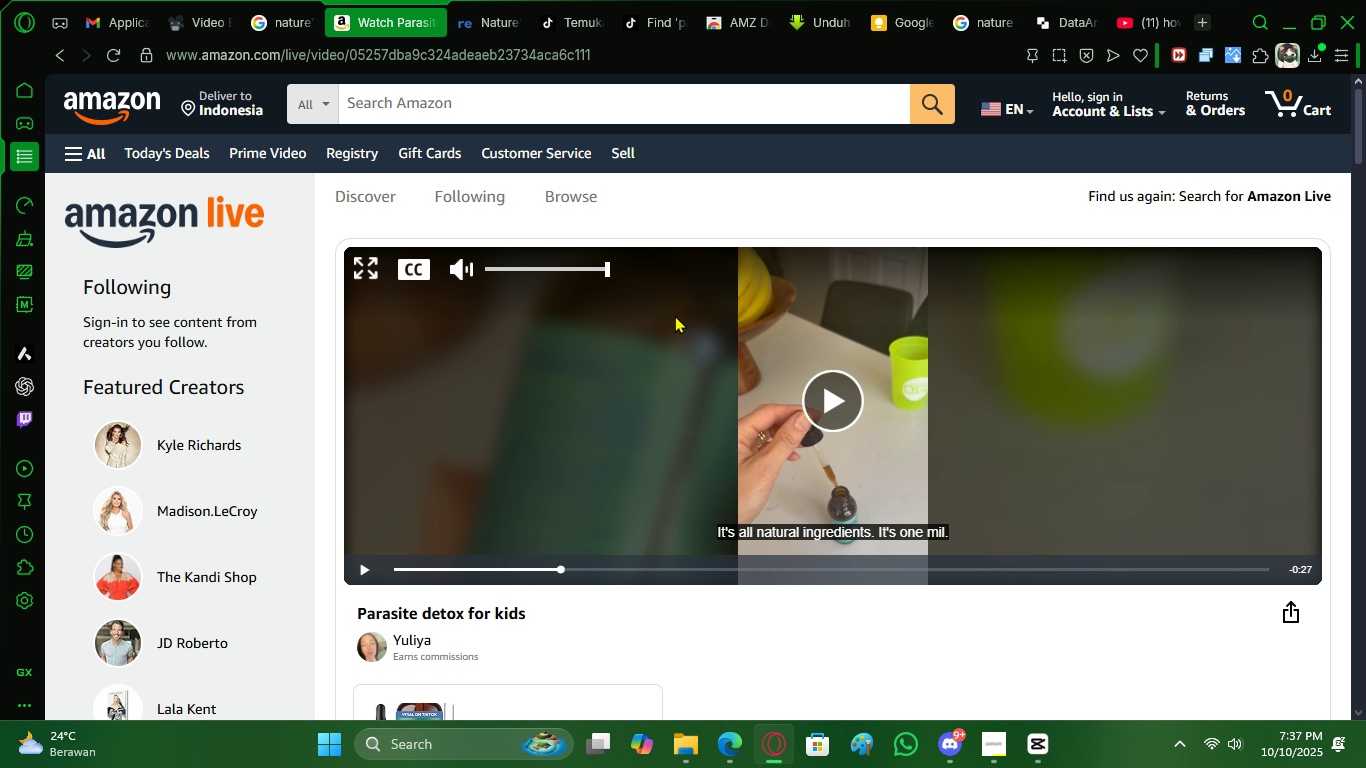 
left_click([356, 261])
 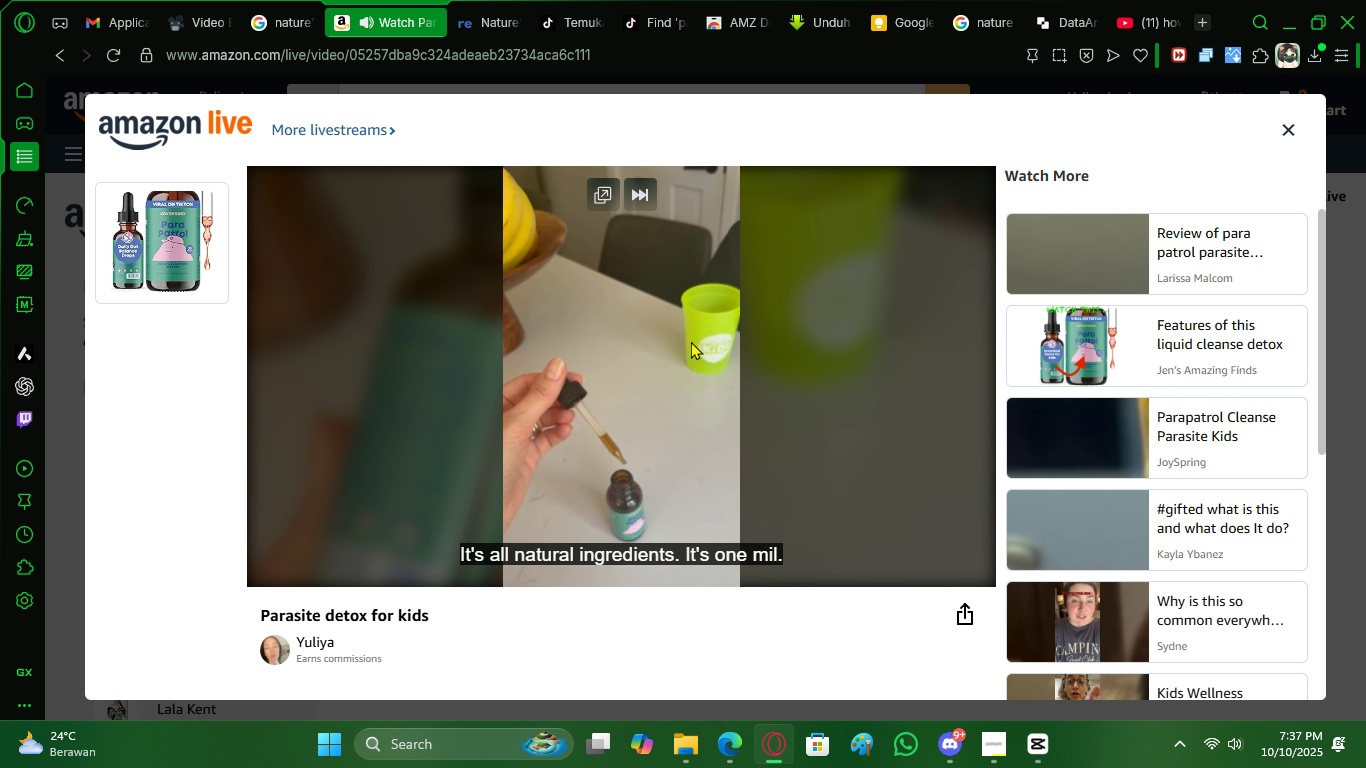 
left_click([691, 341])
 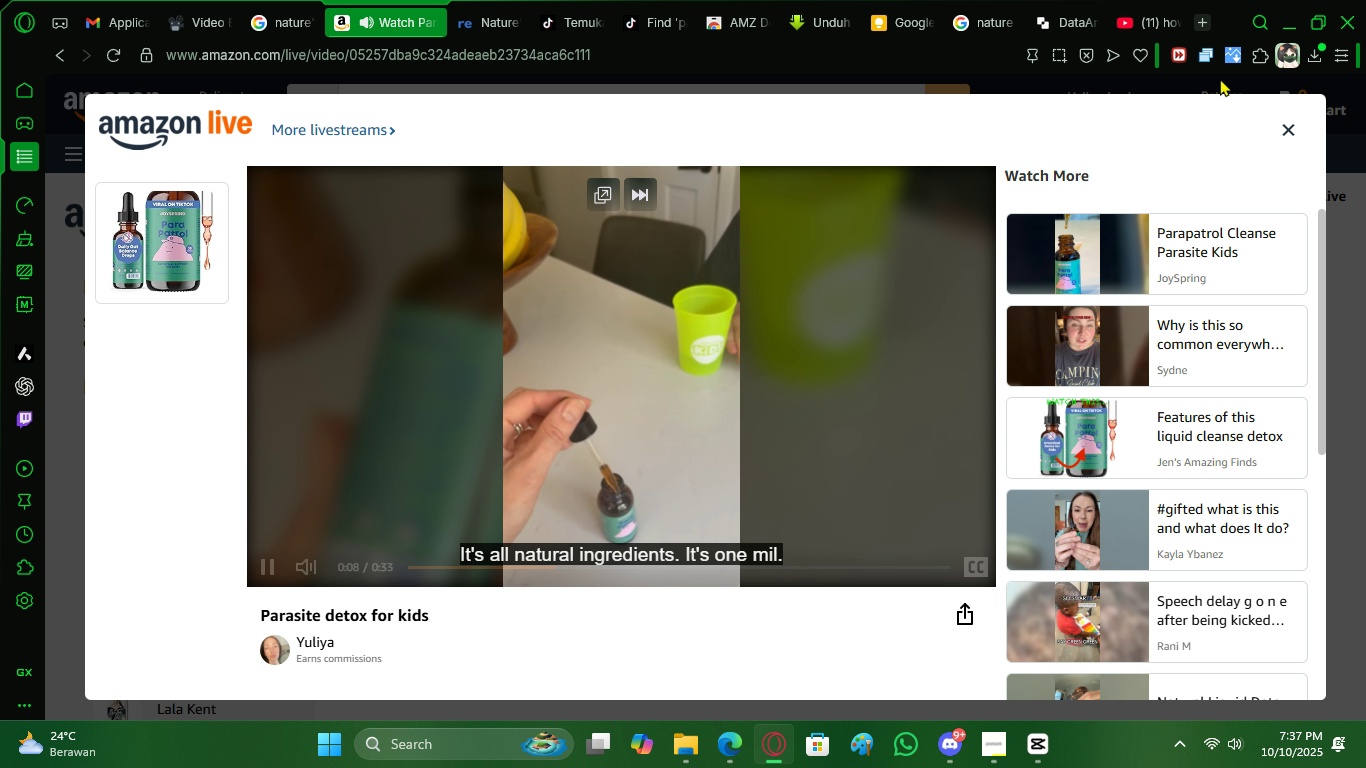 
left_click([1228, 57])
 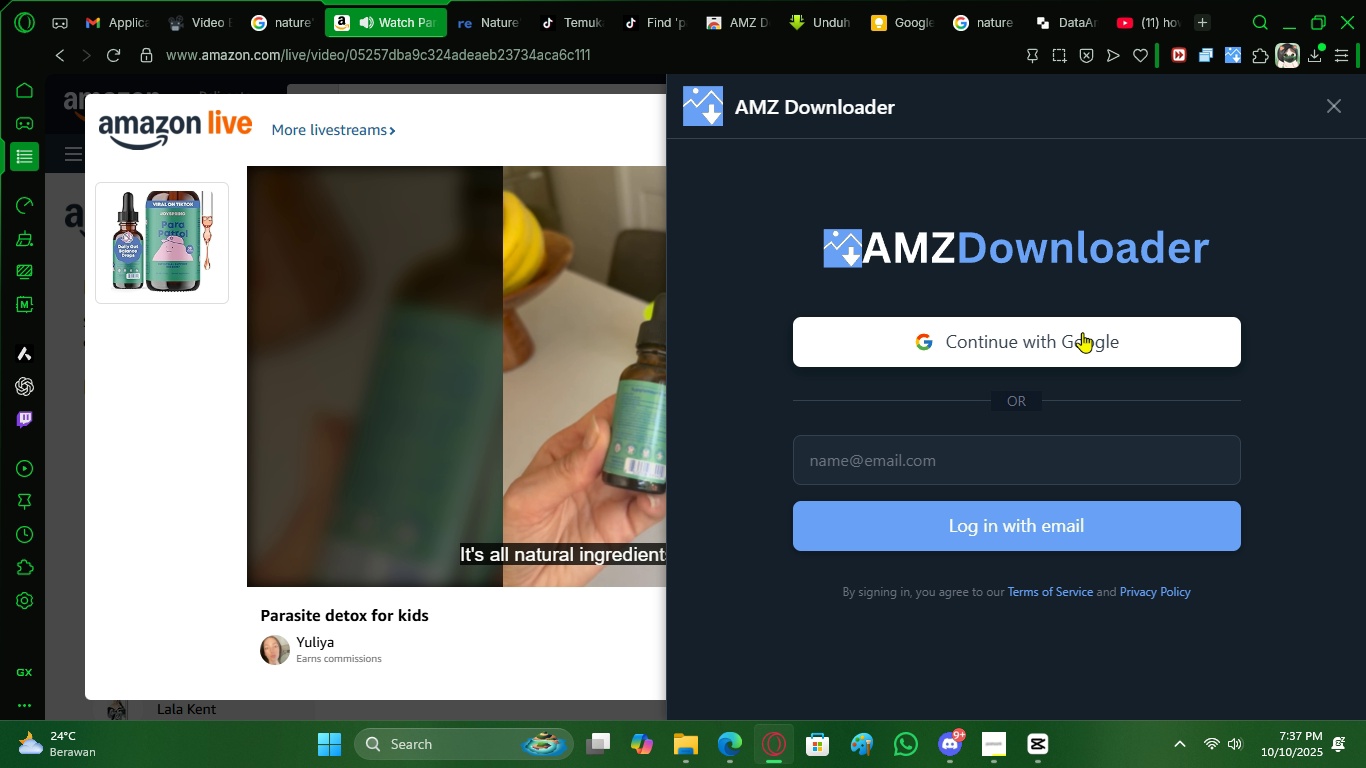 
left_click([1082, 332])
 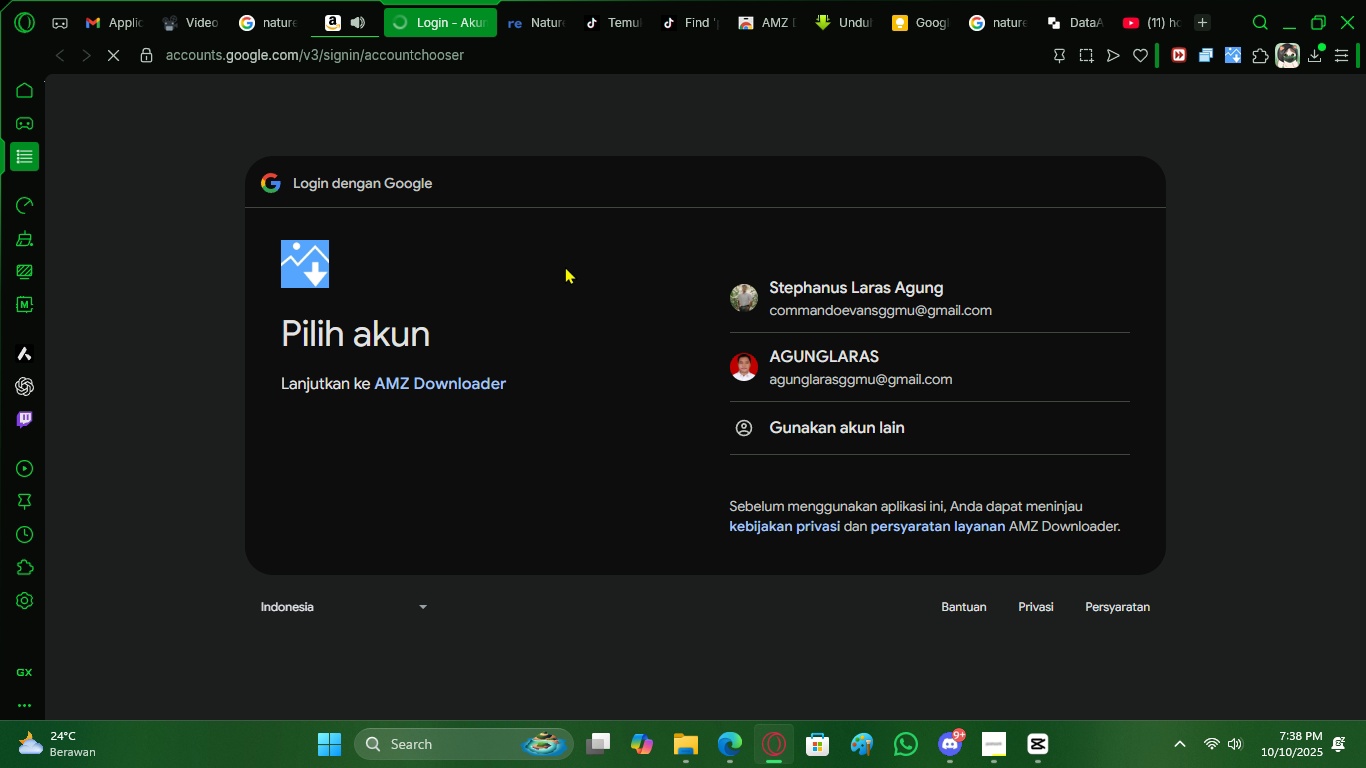 
left_click([793, 302])
 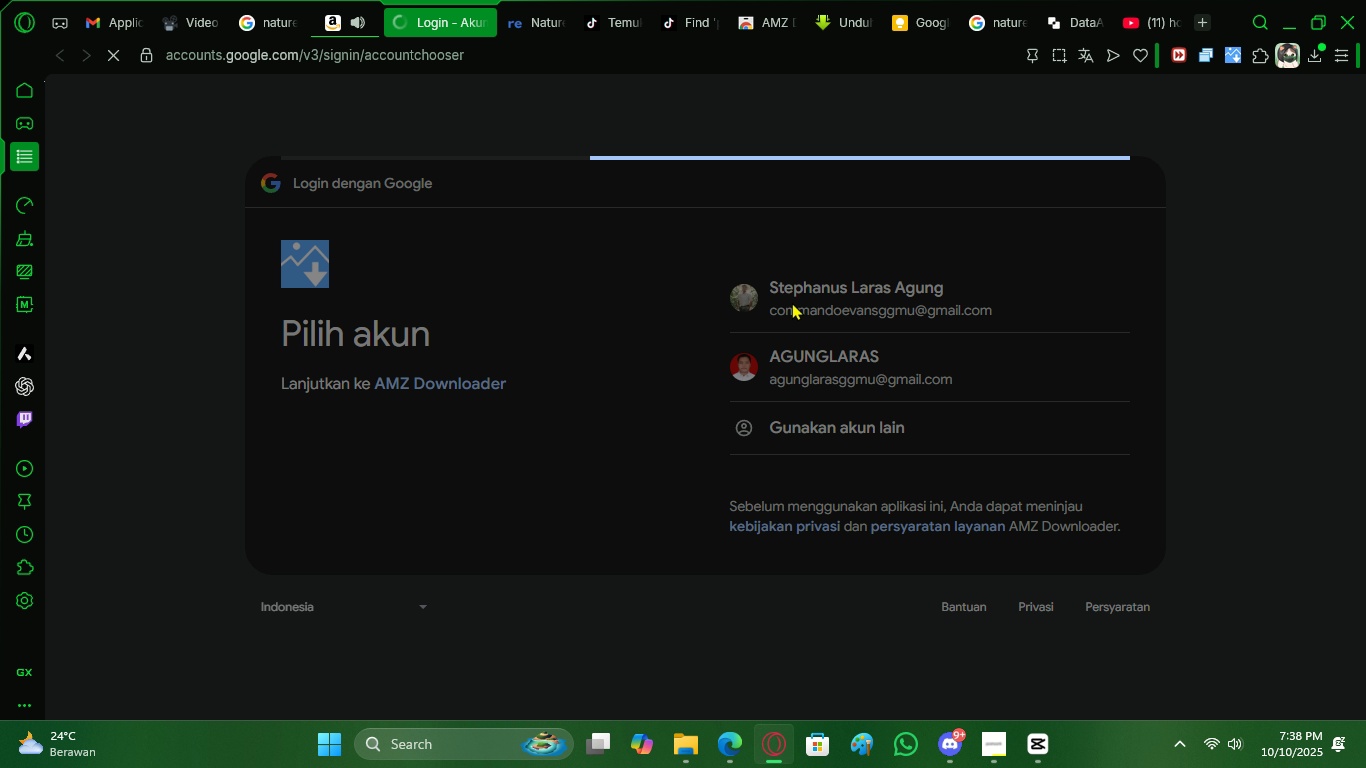 
wait(5.72)
 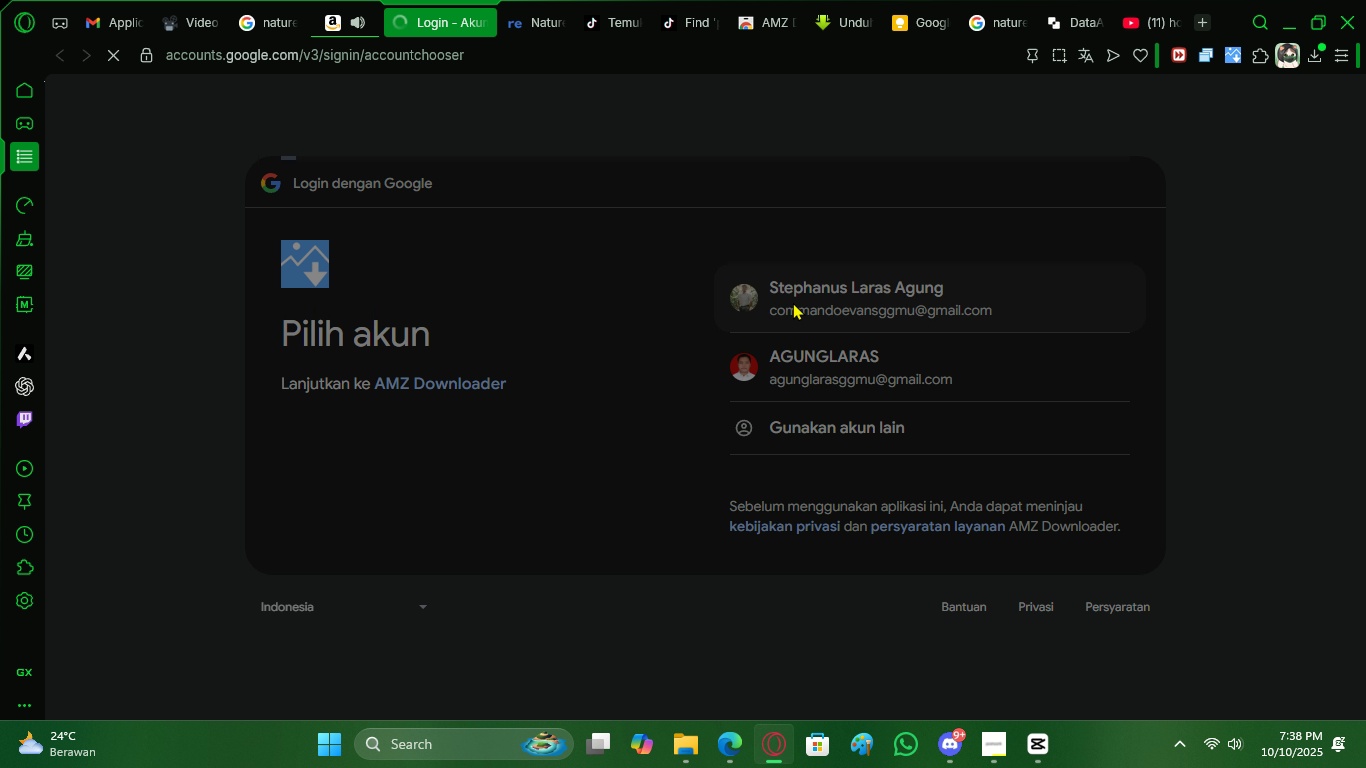 
scroll: coordinate [718, 378], scroll_direction: down, amount: 1.0
 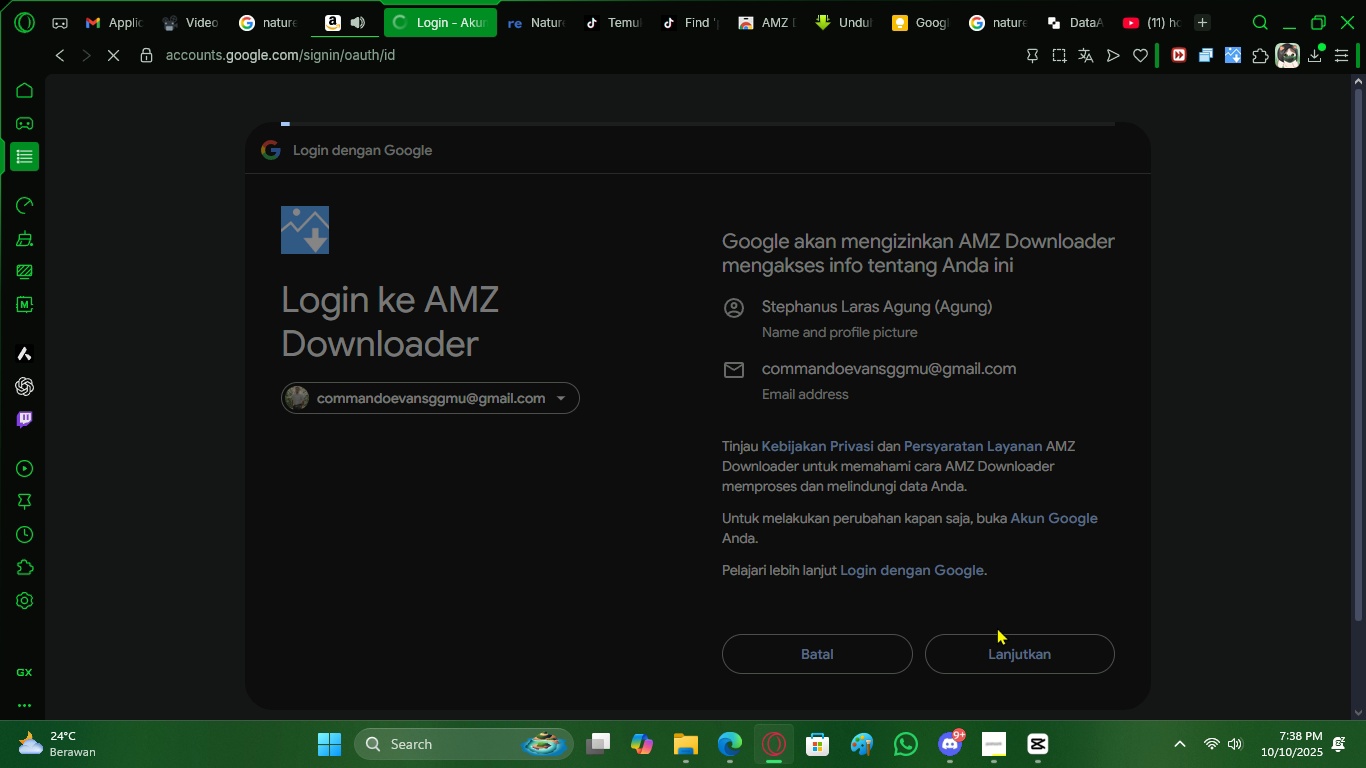 
wait(5.29)
 